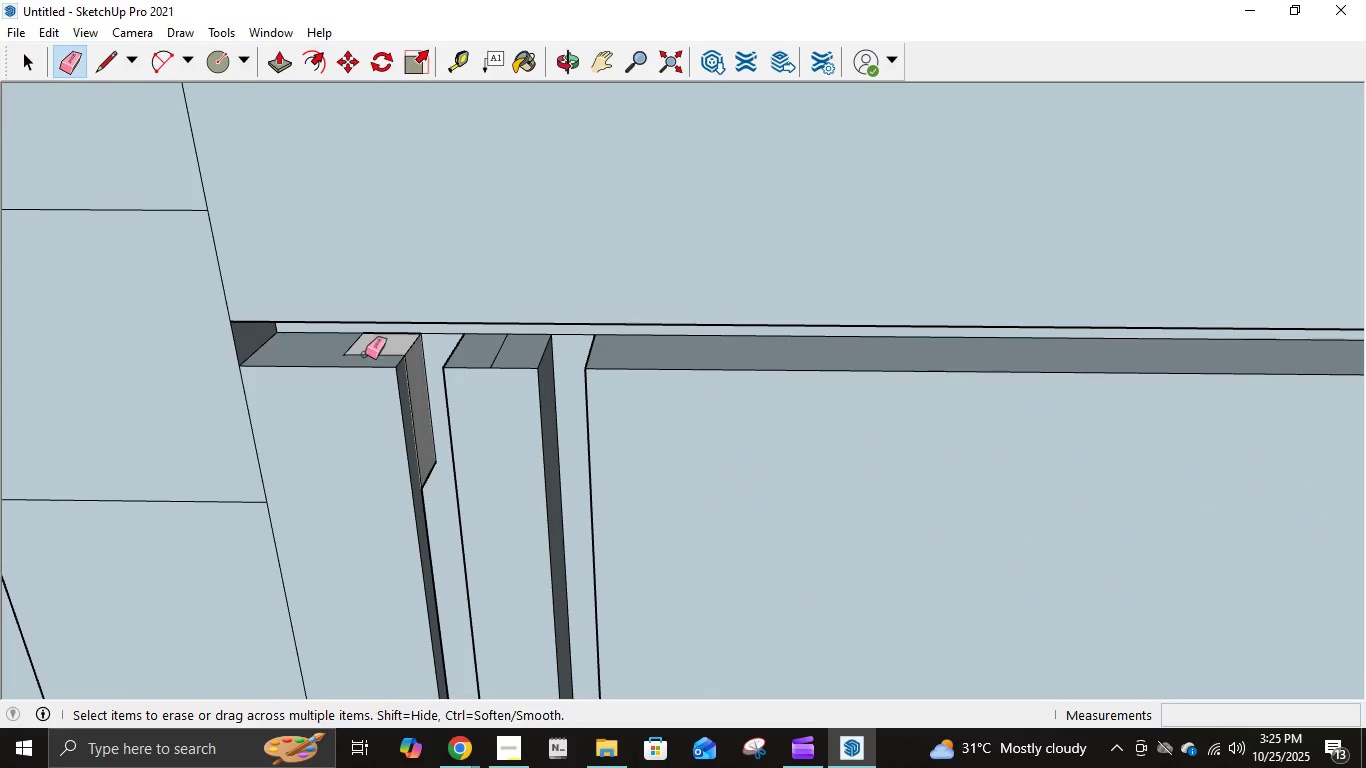 
left_click([366, 351])
 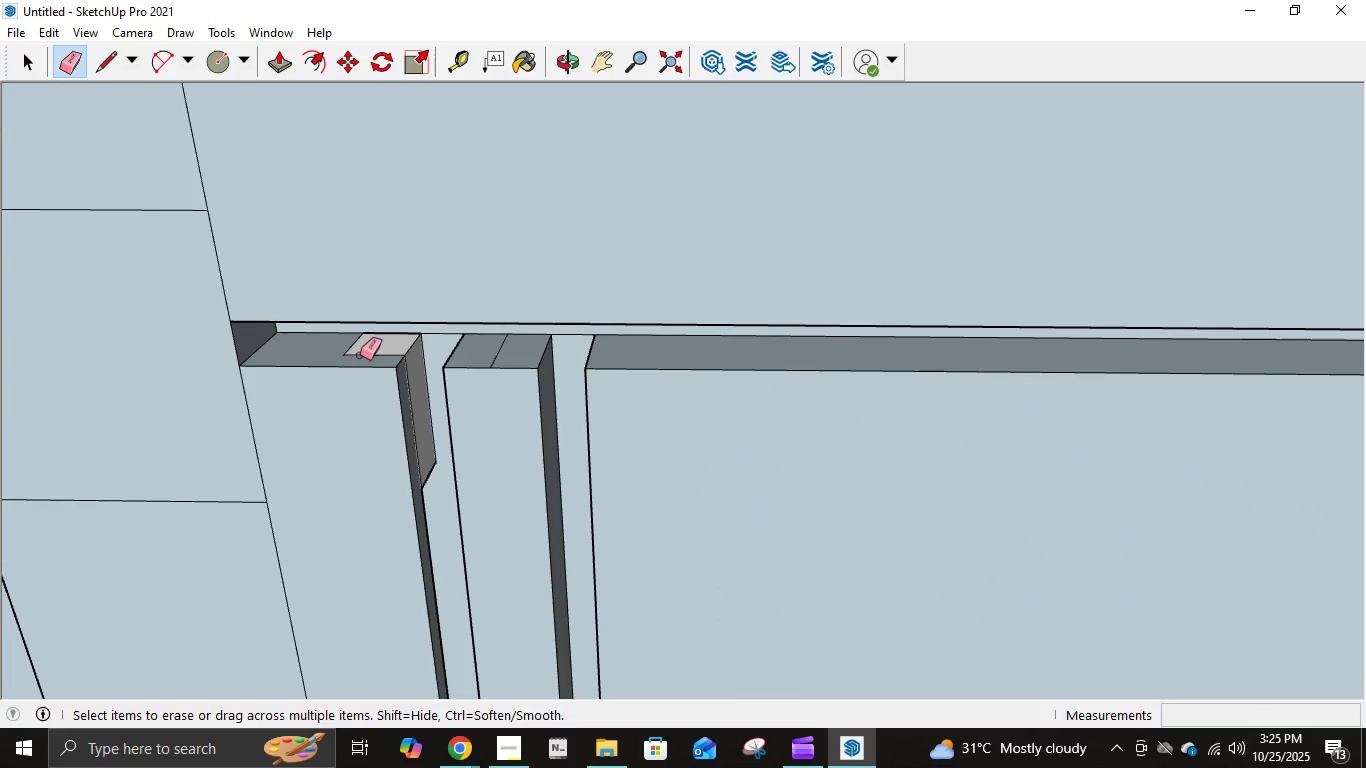 
left_click([359, 354])
 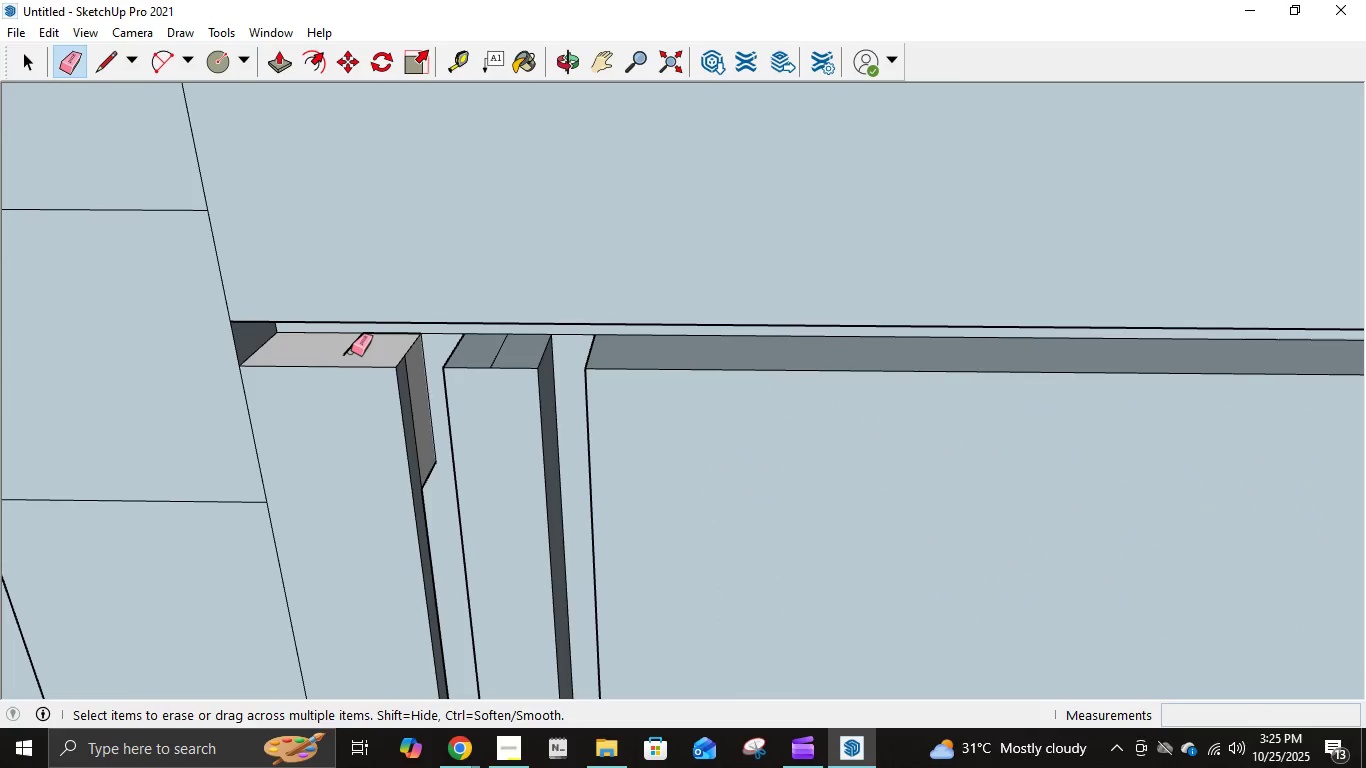 
left_click([351, 351])
 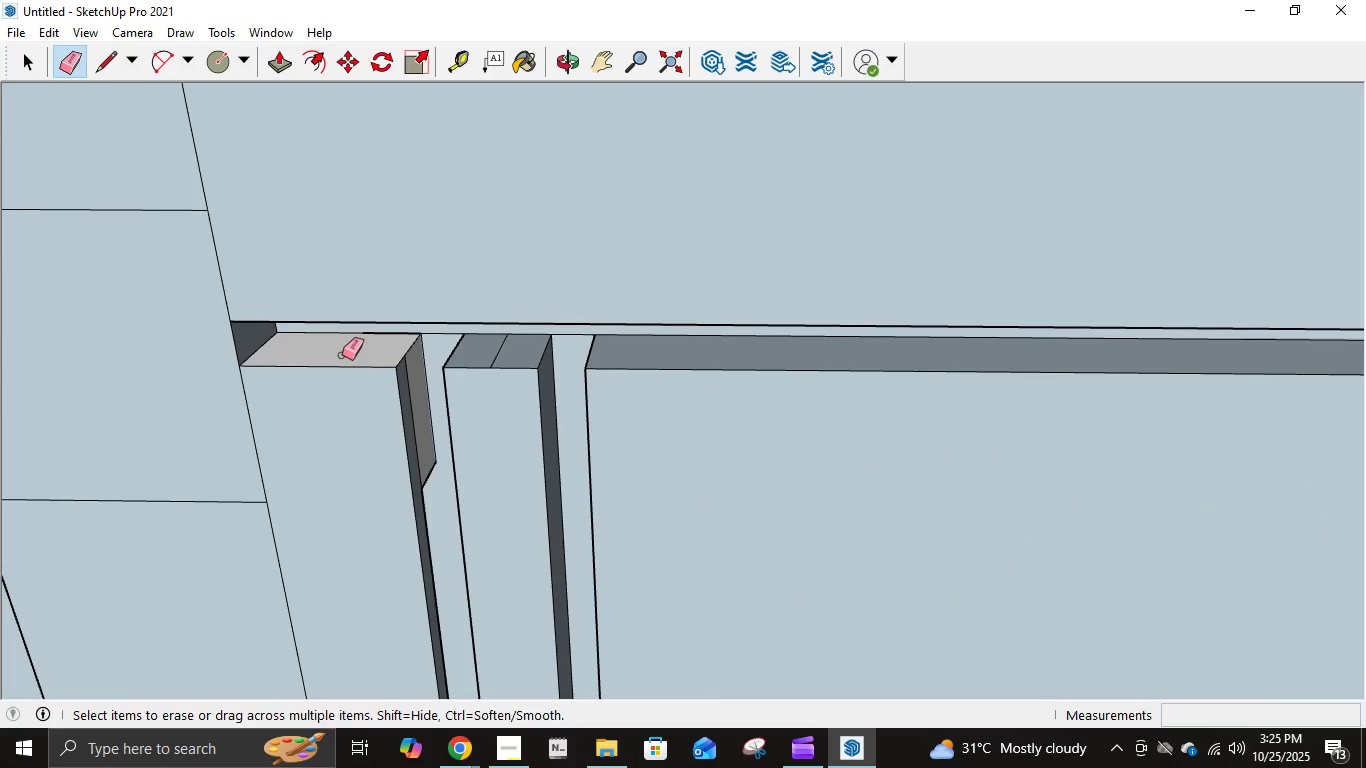 
left_click([345, 353])
 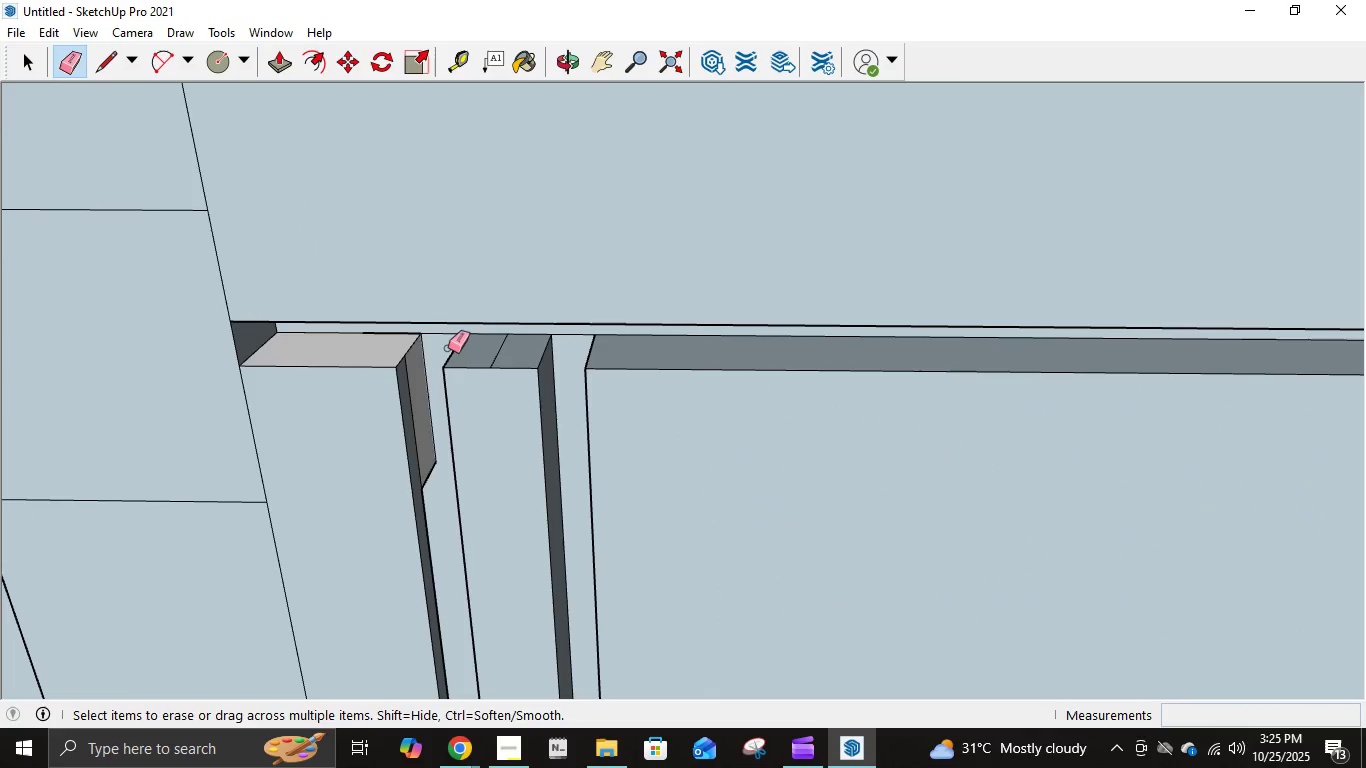 
scroll: coordinate [538, 426], scroll_direction: down, amount: 4.0
 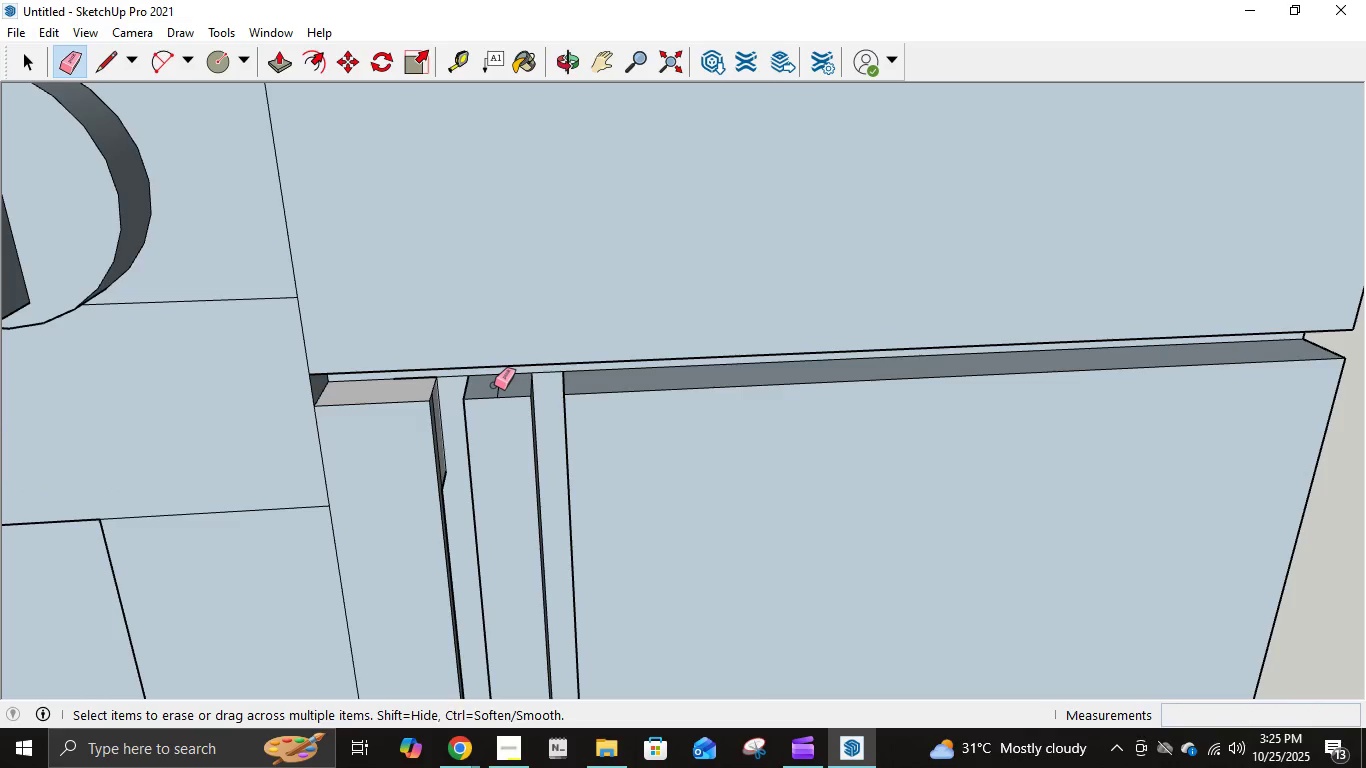 
double_click([497, 390])
 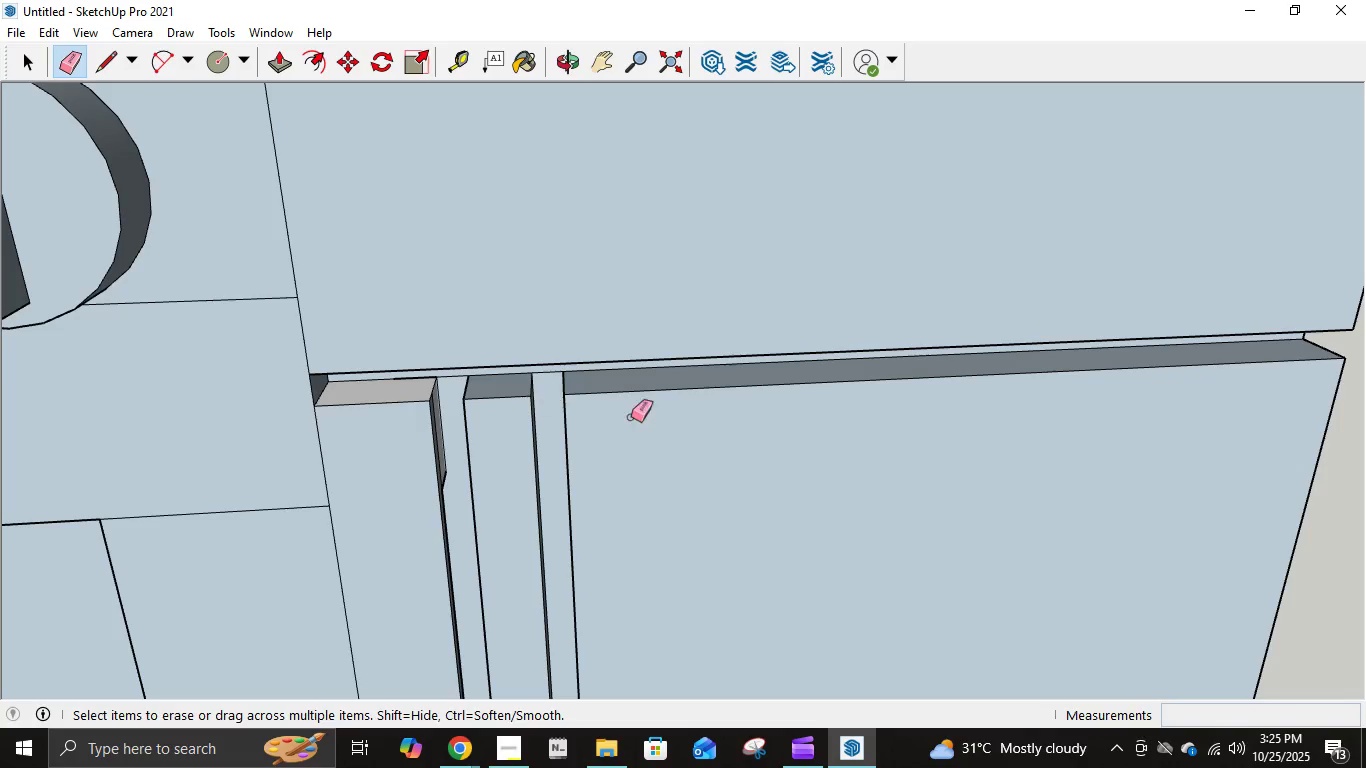 
scroll: coordinate [732, 416], scroll_direction: down, amount: 2.0
 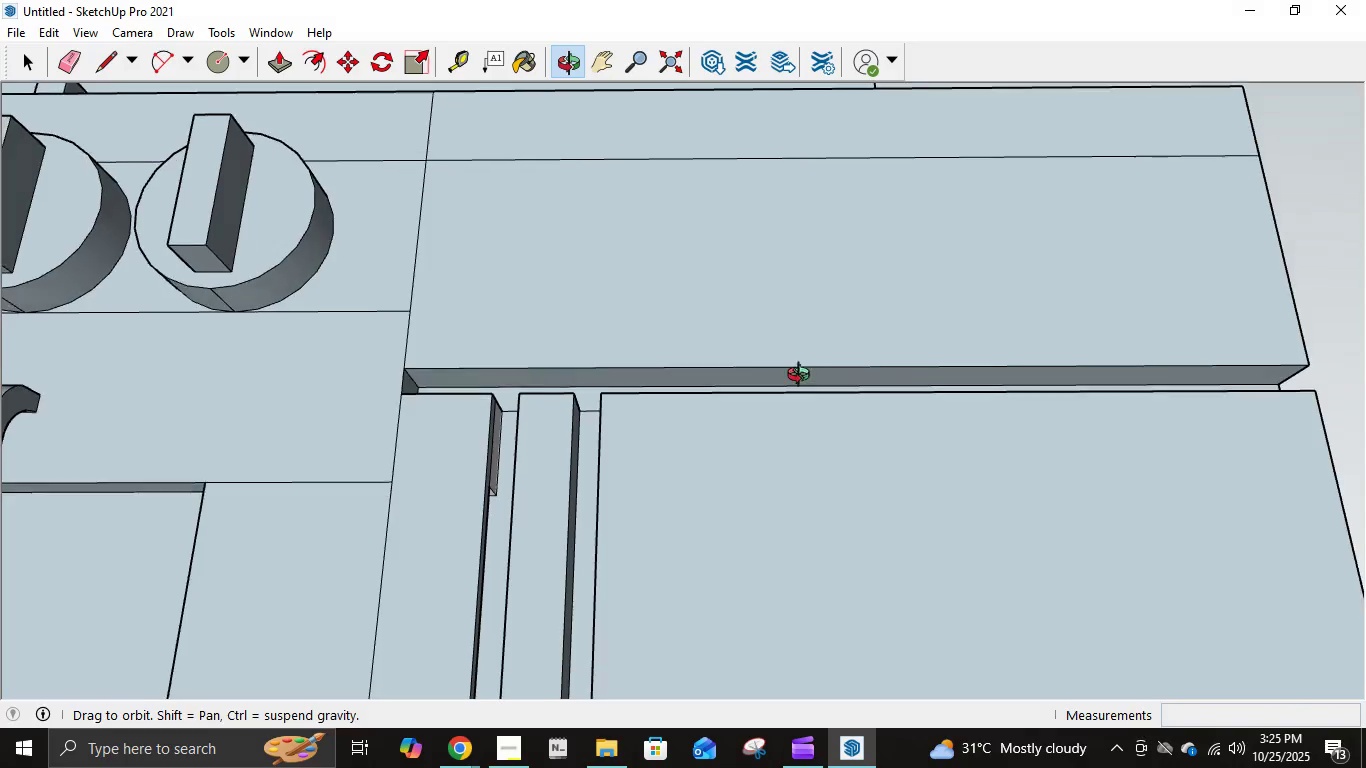 
scroll: coordinate [876, 394], scroll_direction: up, amount: 2.0
 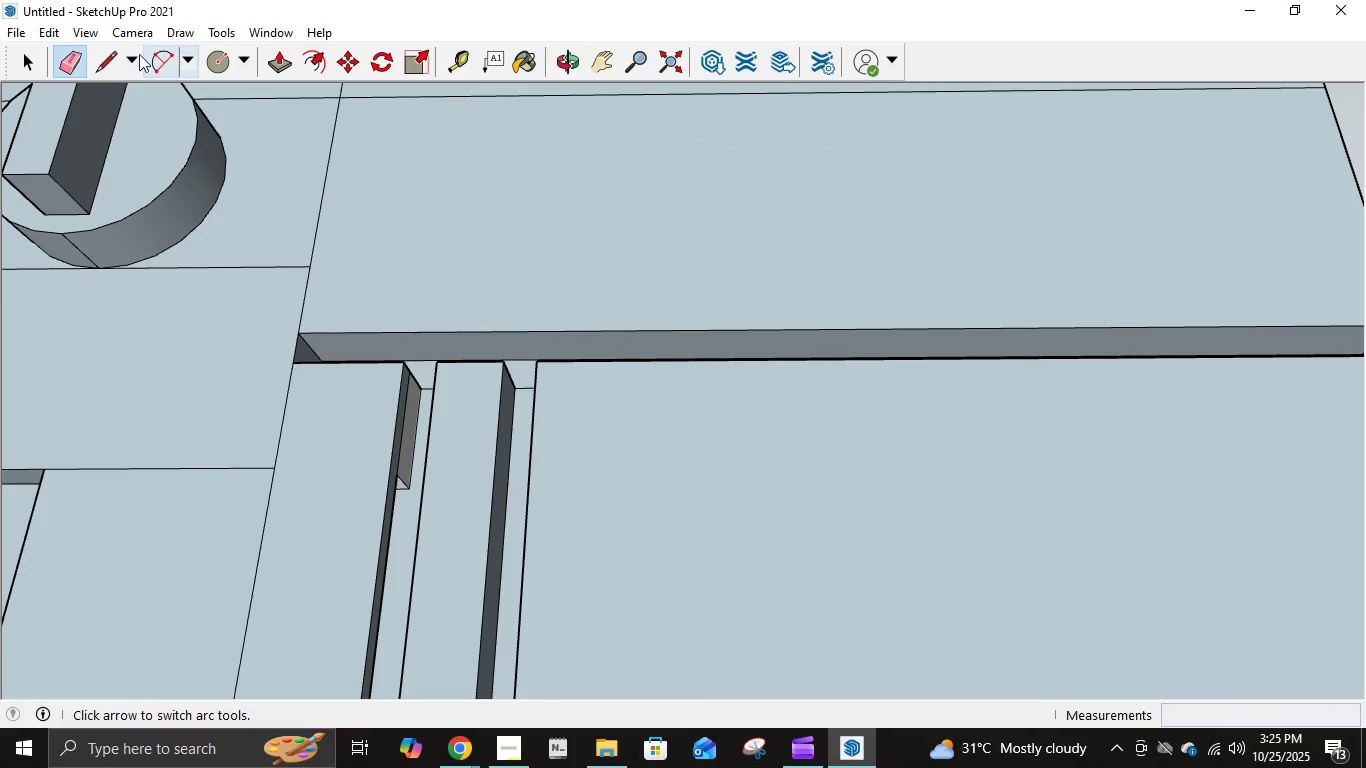 
left_click([104, 62])
 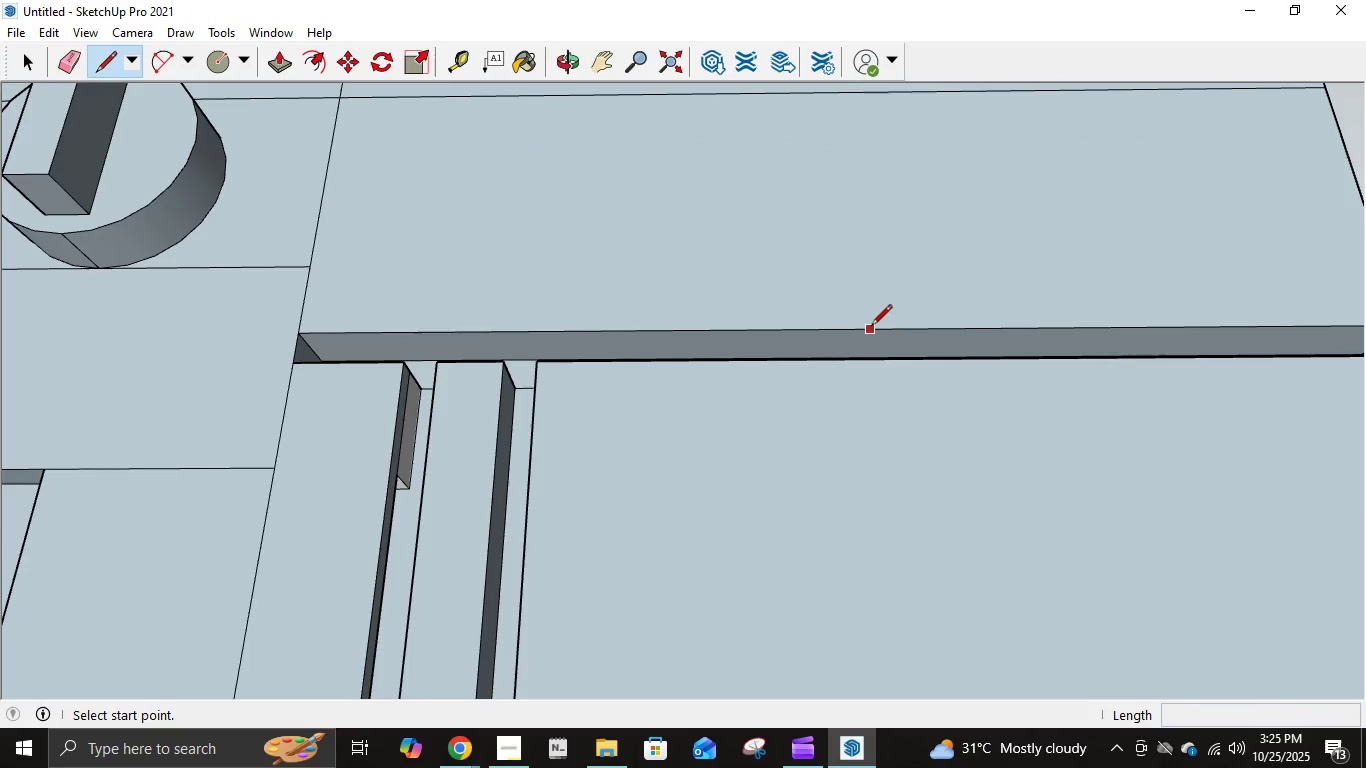 
left_click([841, 326])
 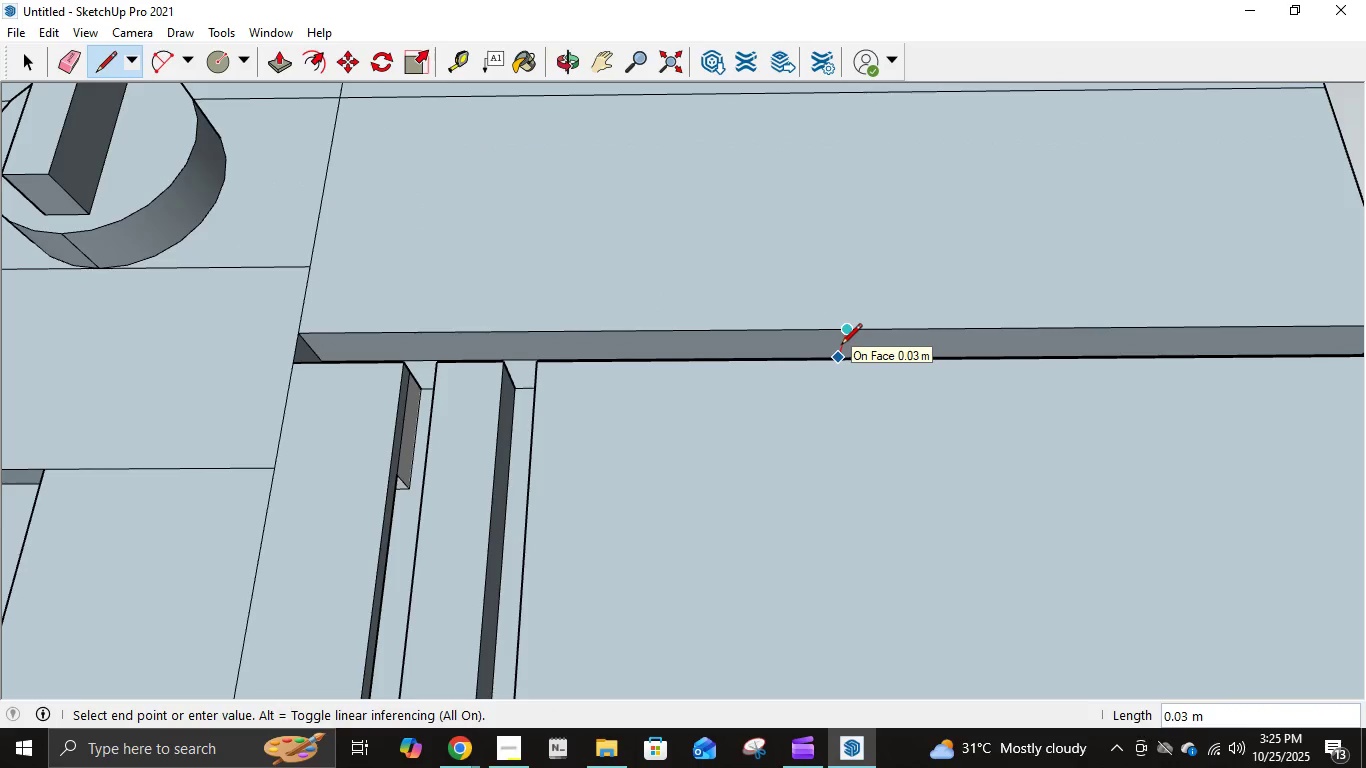 
key(NumpadDecimal)
 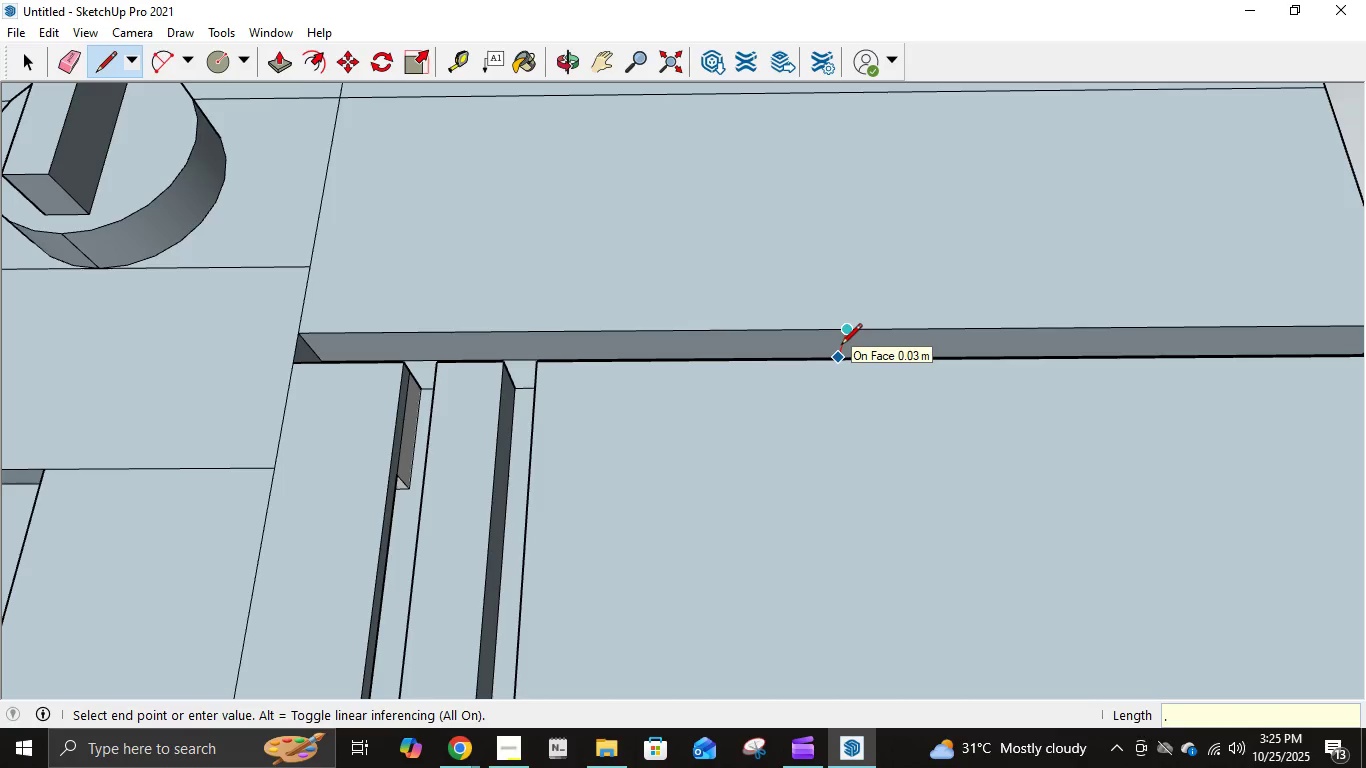 
key(Numpad0)
 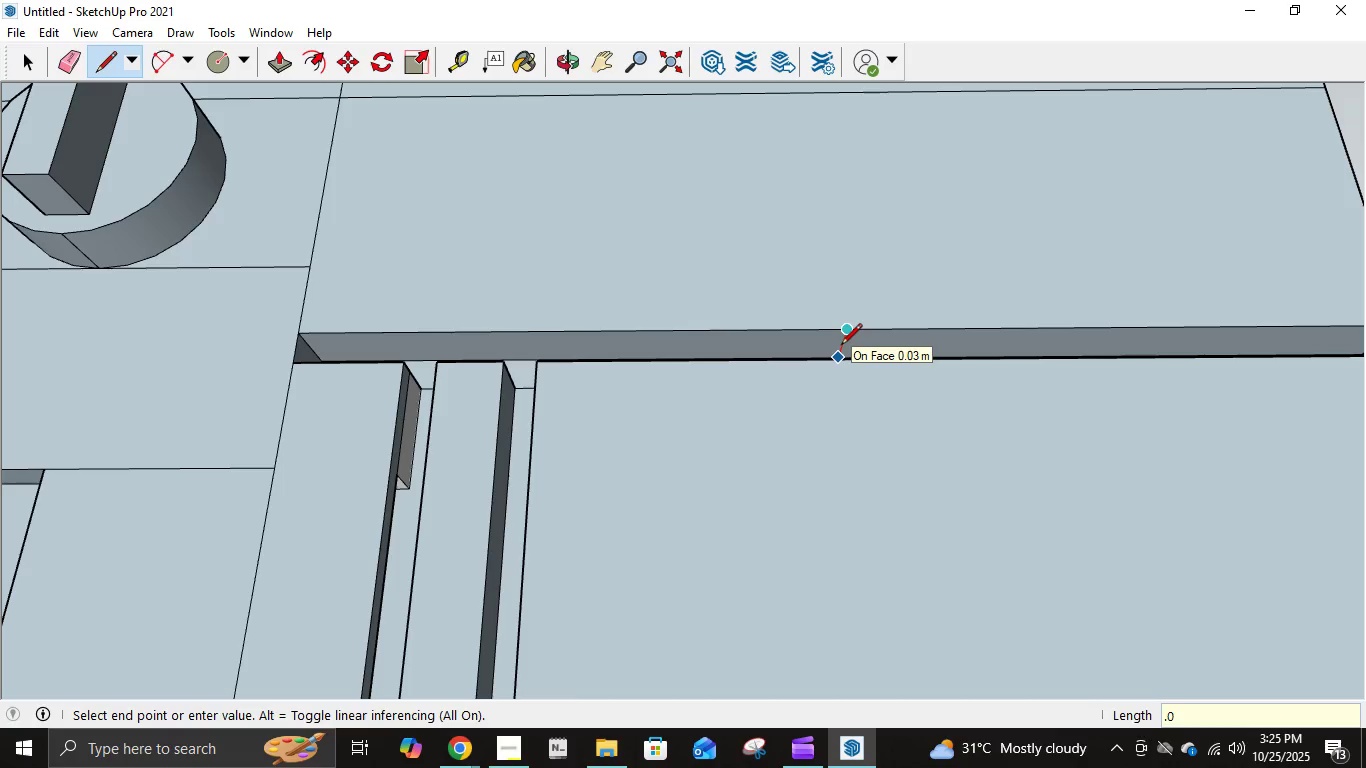 
key(Numpad1)
 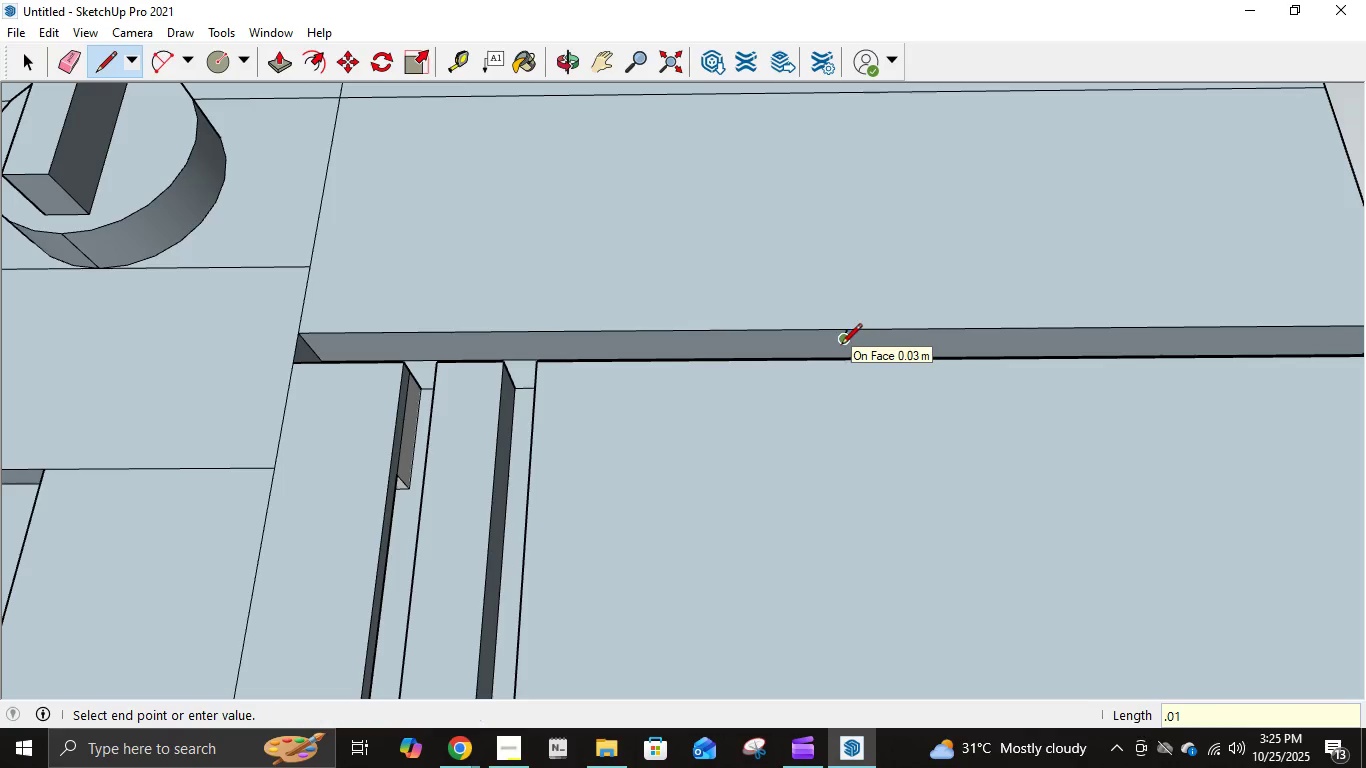 
key(NumpadEnter)
 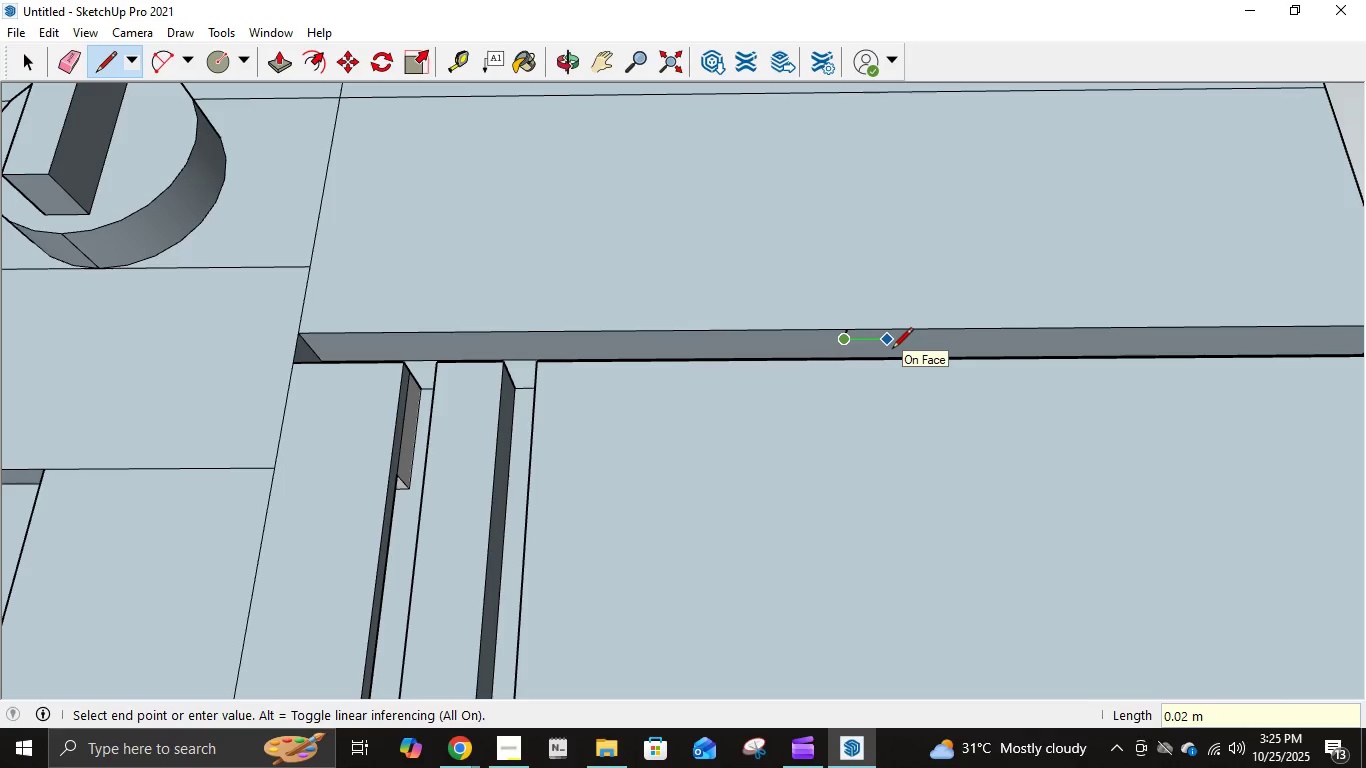 
key(Control+ControlLeft)
 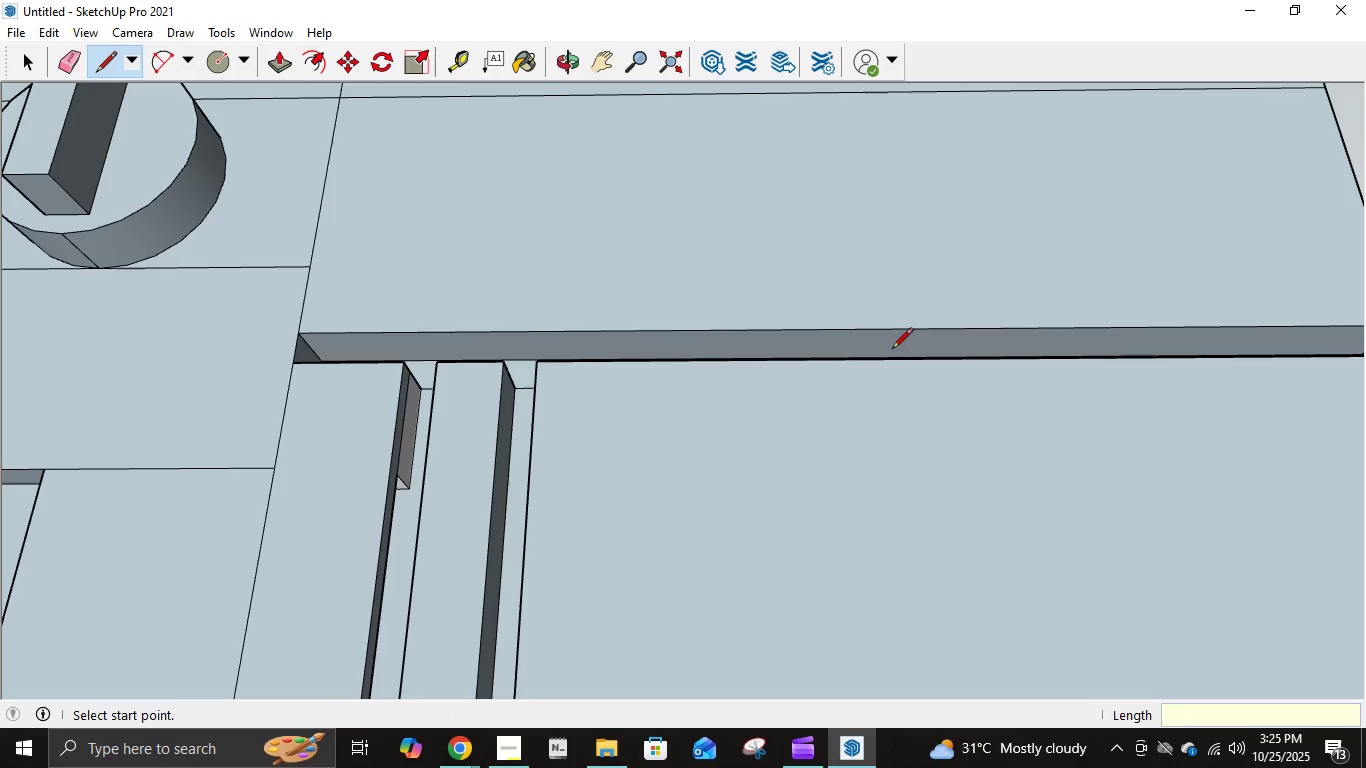 
key(Control+Z)
 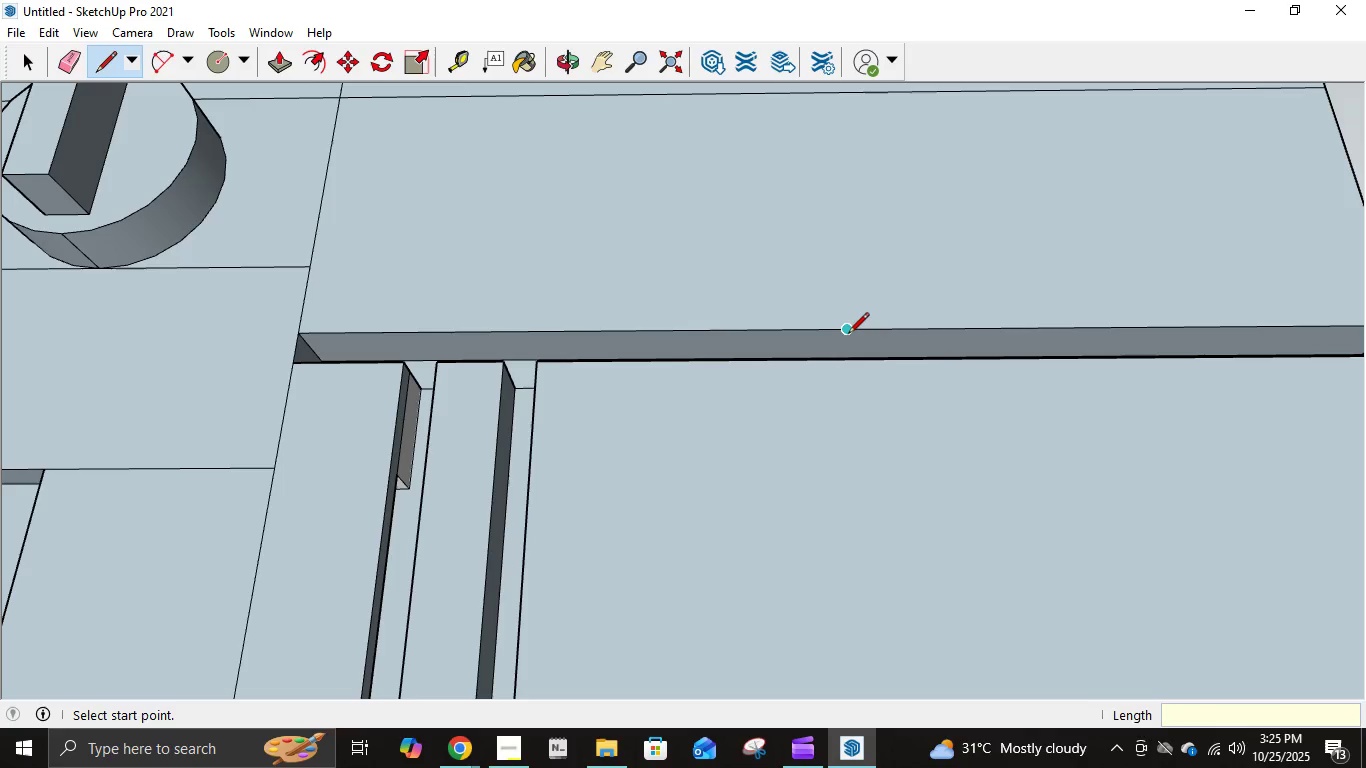 
left_click([846, 333])
 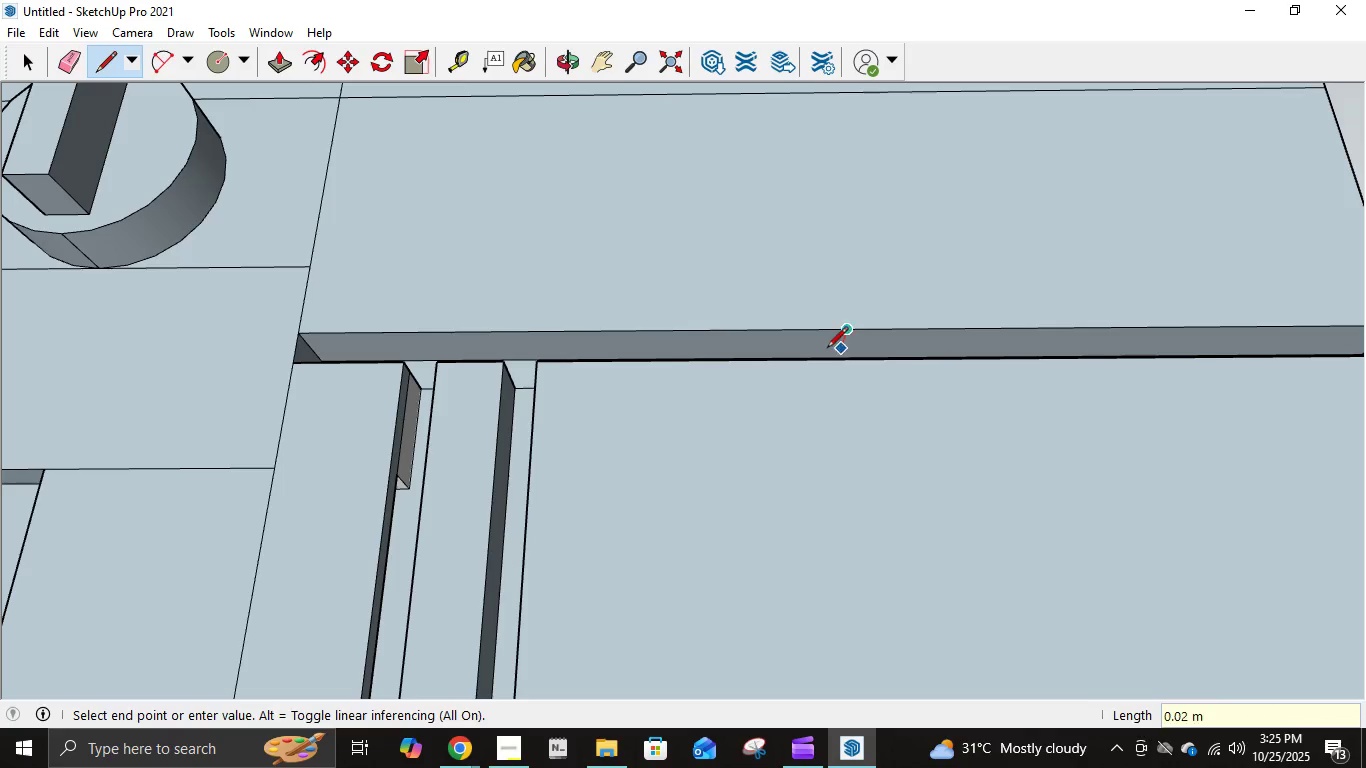 
scroll: coordinate [864, 348], scroll_direction: up, amount: 13.0
 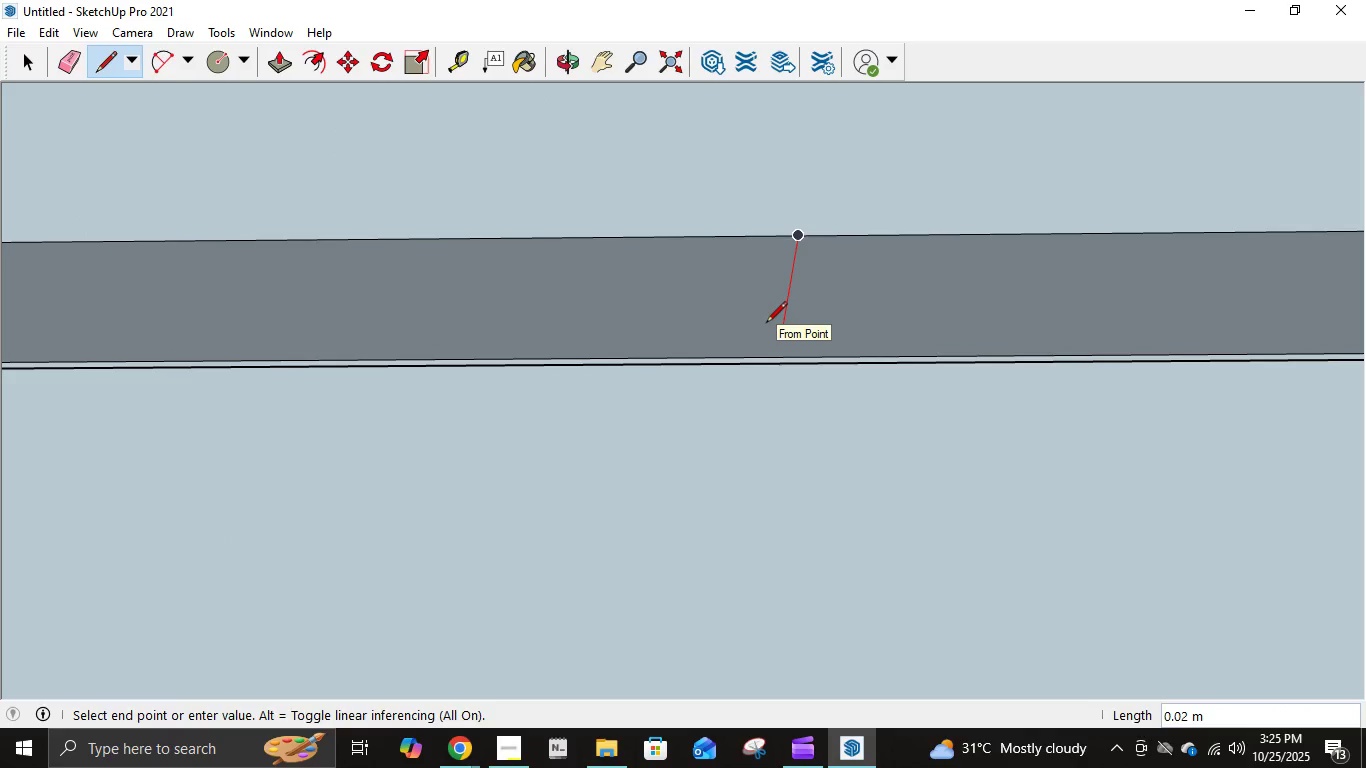 
key(NumpadDecimal)
 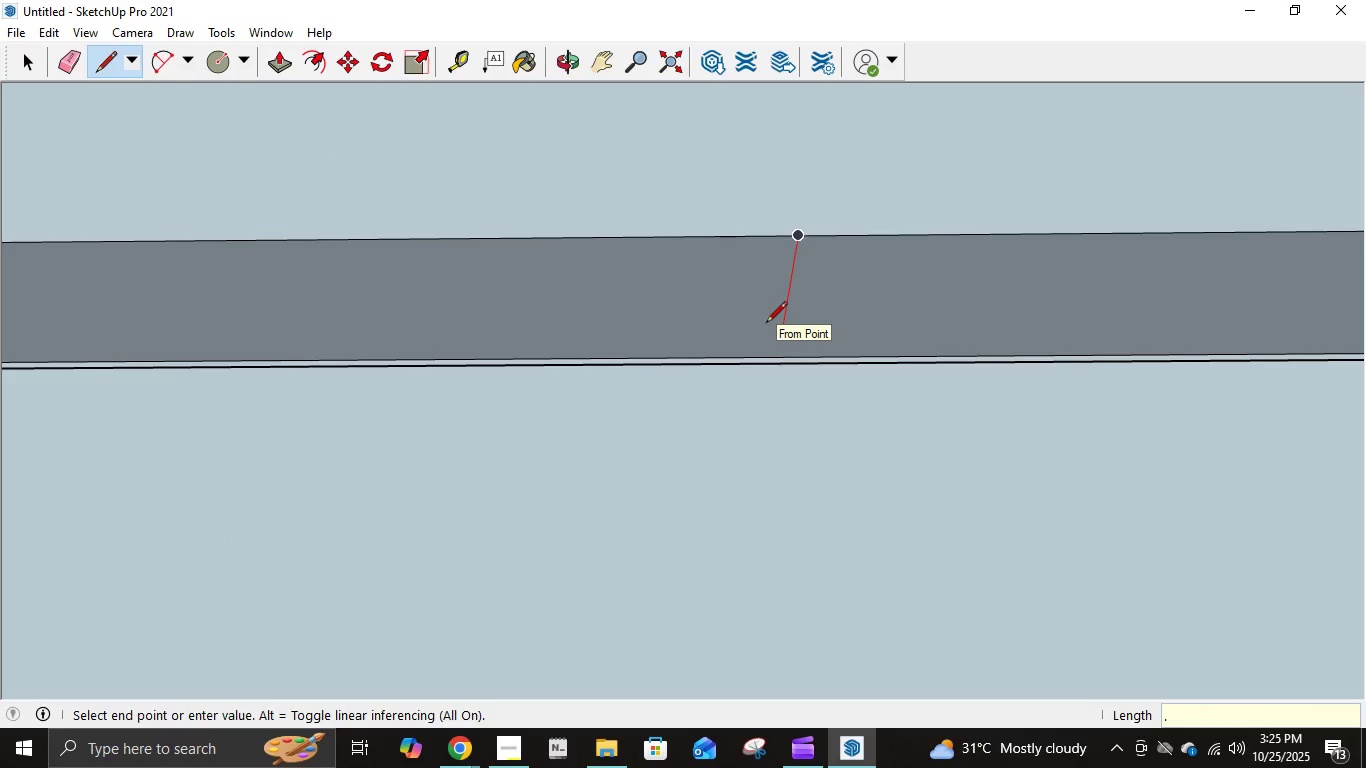 
key(Numpad0)
 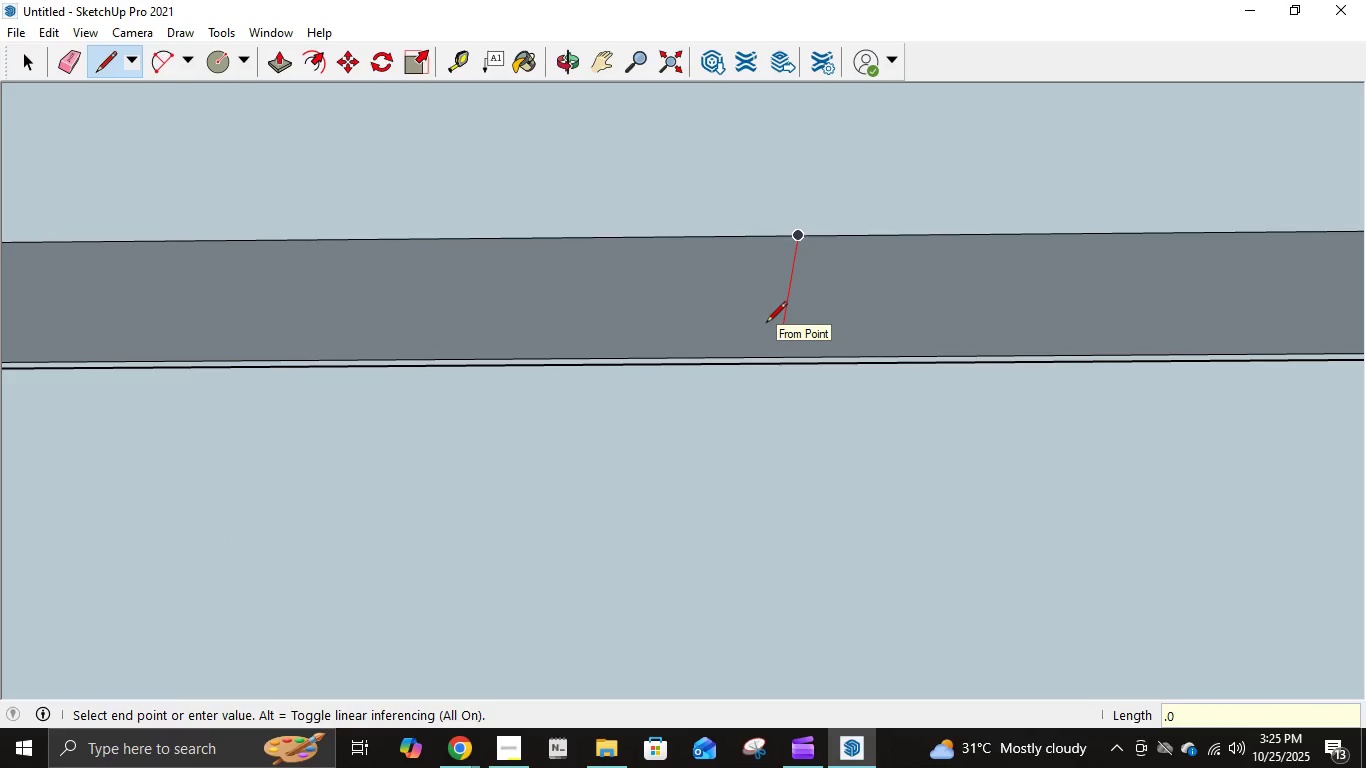 
key(Numpad3)
 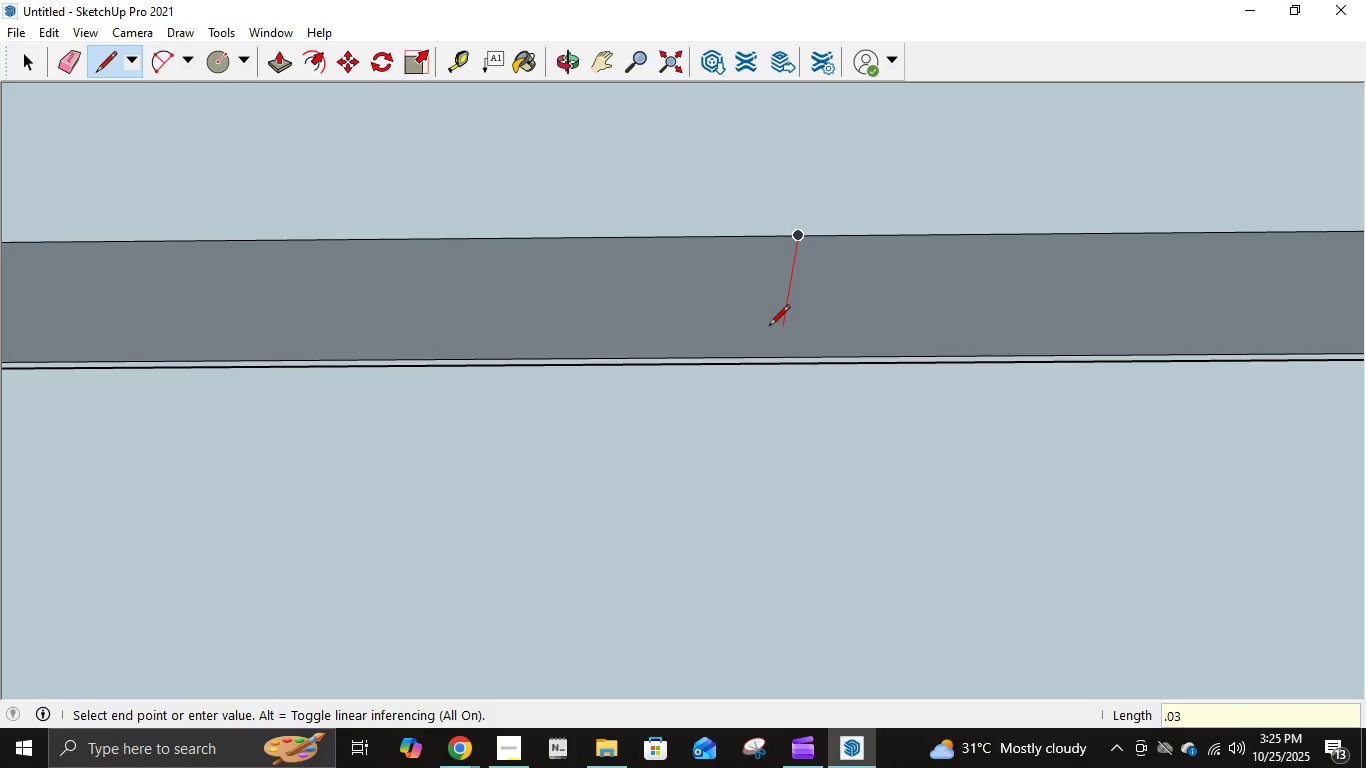 
key(NumpadEnter)
 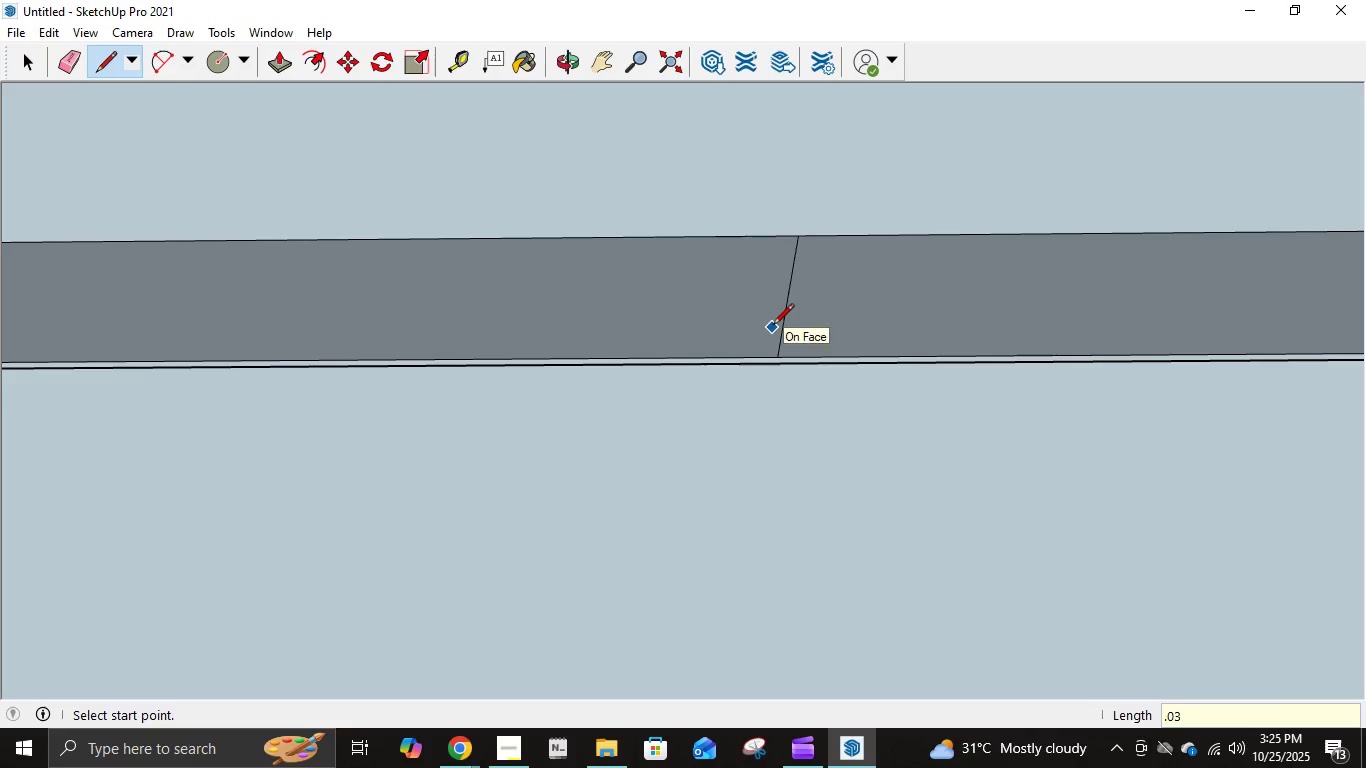 
key(Control+ControlLeft)
 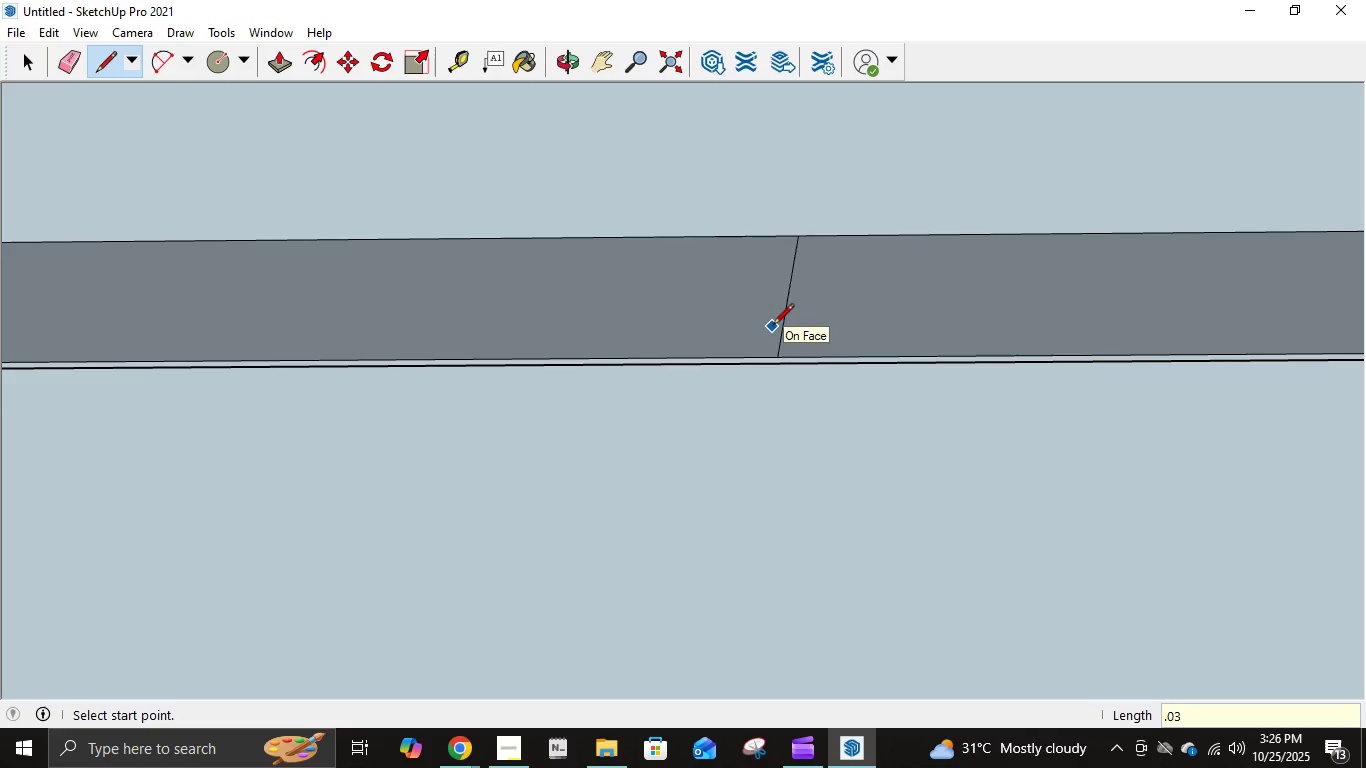 
key(Control+Z)
 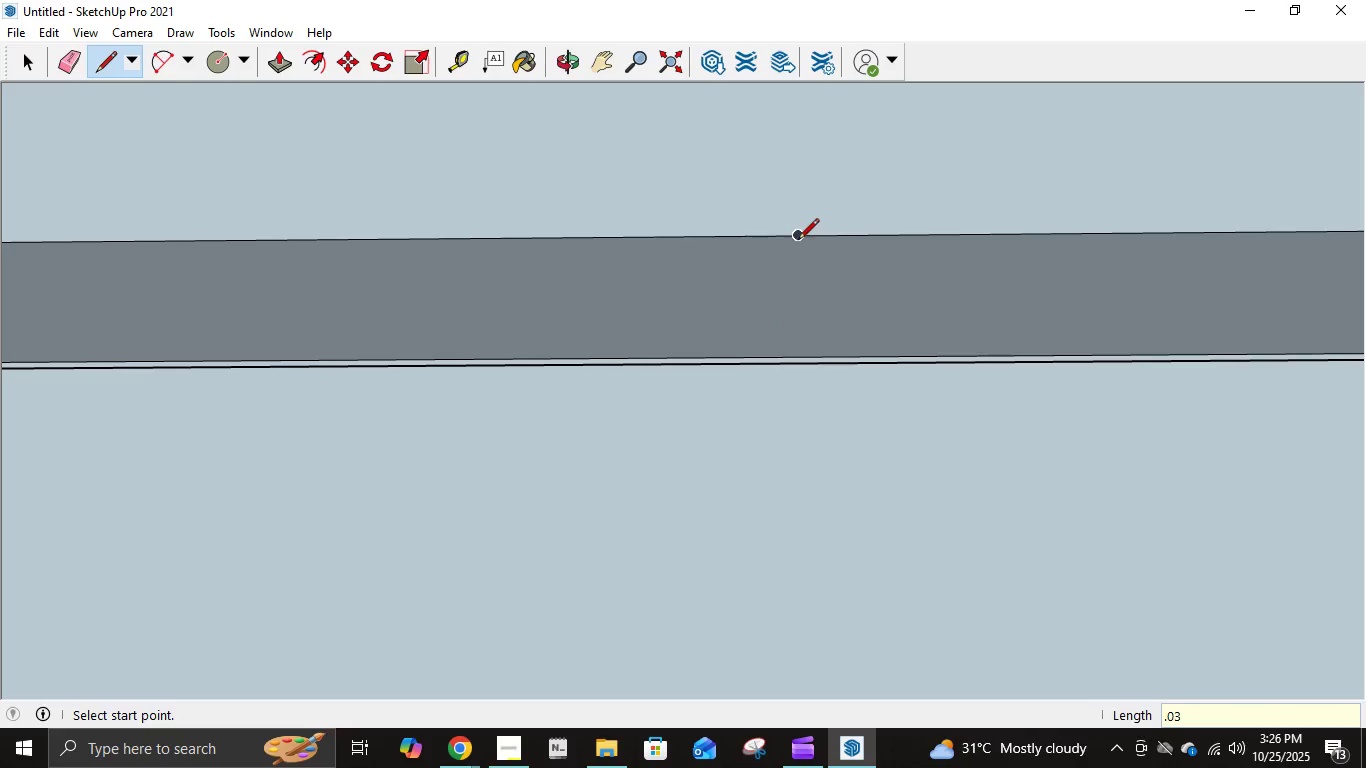 
left_click([798, 241])
 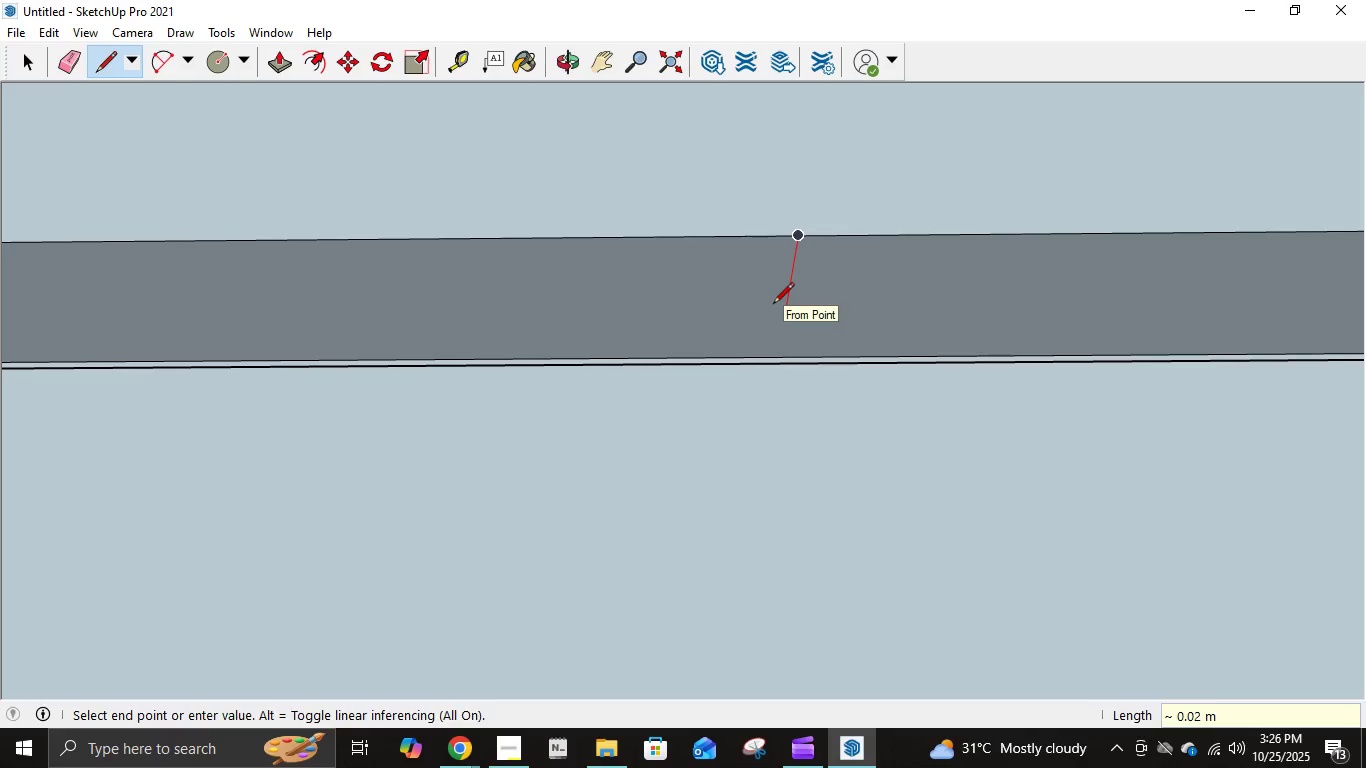 
key(NumpadDecimal)
 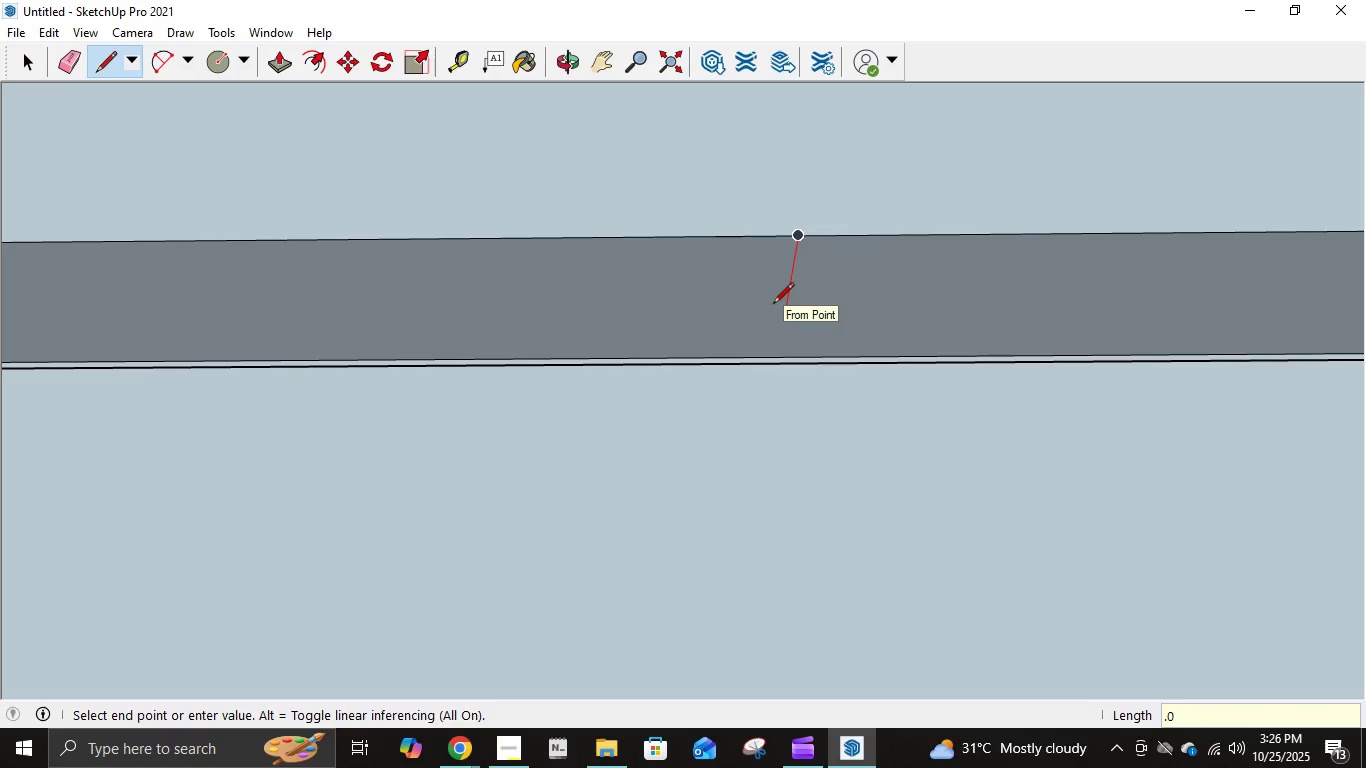 
key(Numpad0)
 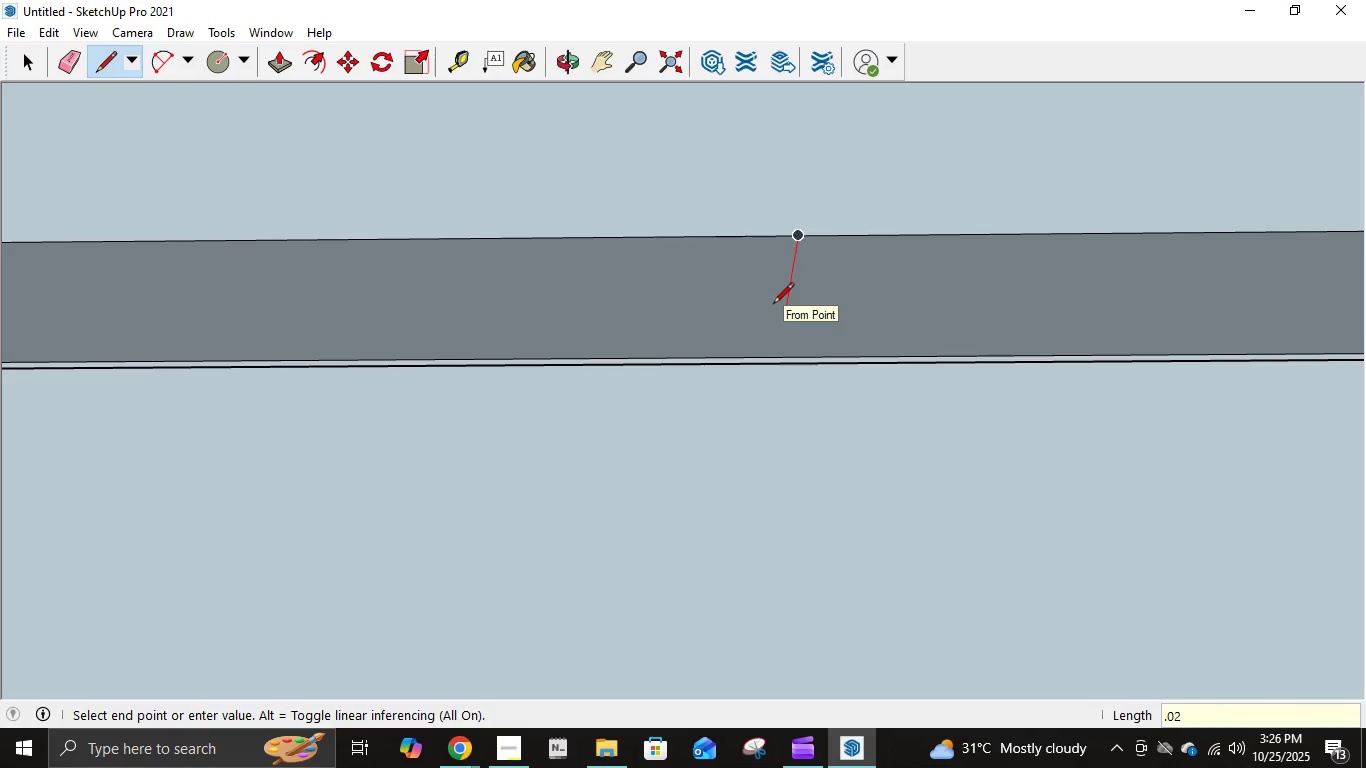 
key(Numpad2)
 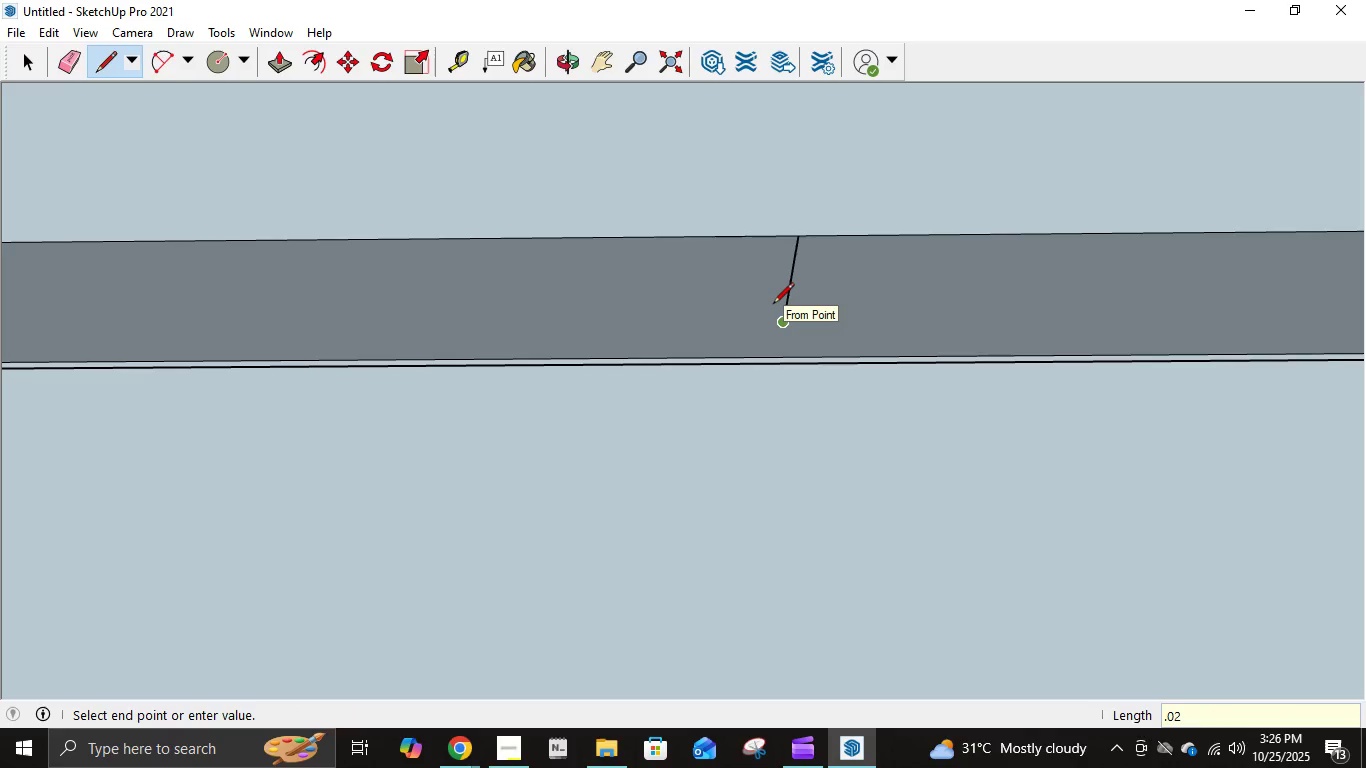 
key(NumpadEnter)
 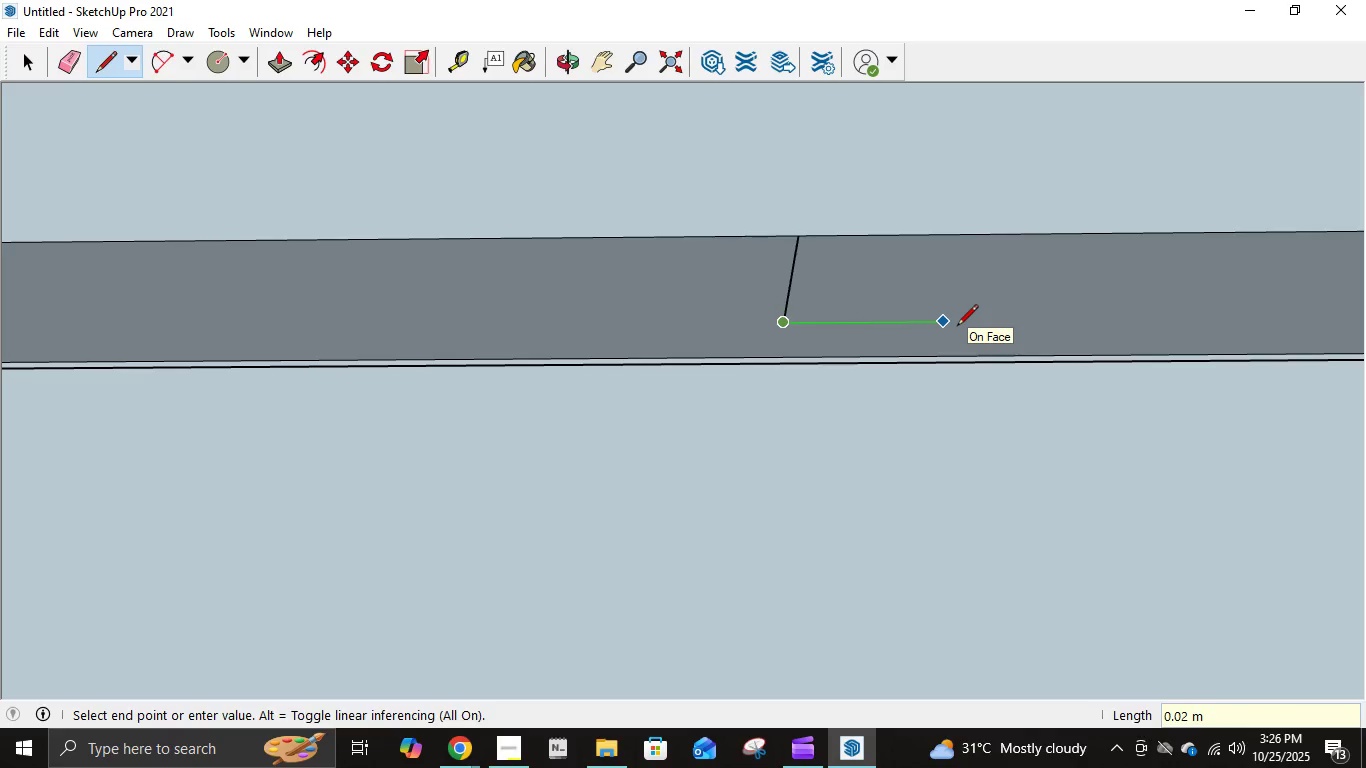 
key(NumpadDecimal)
 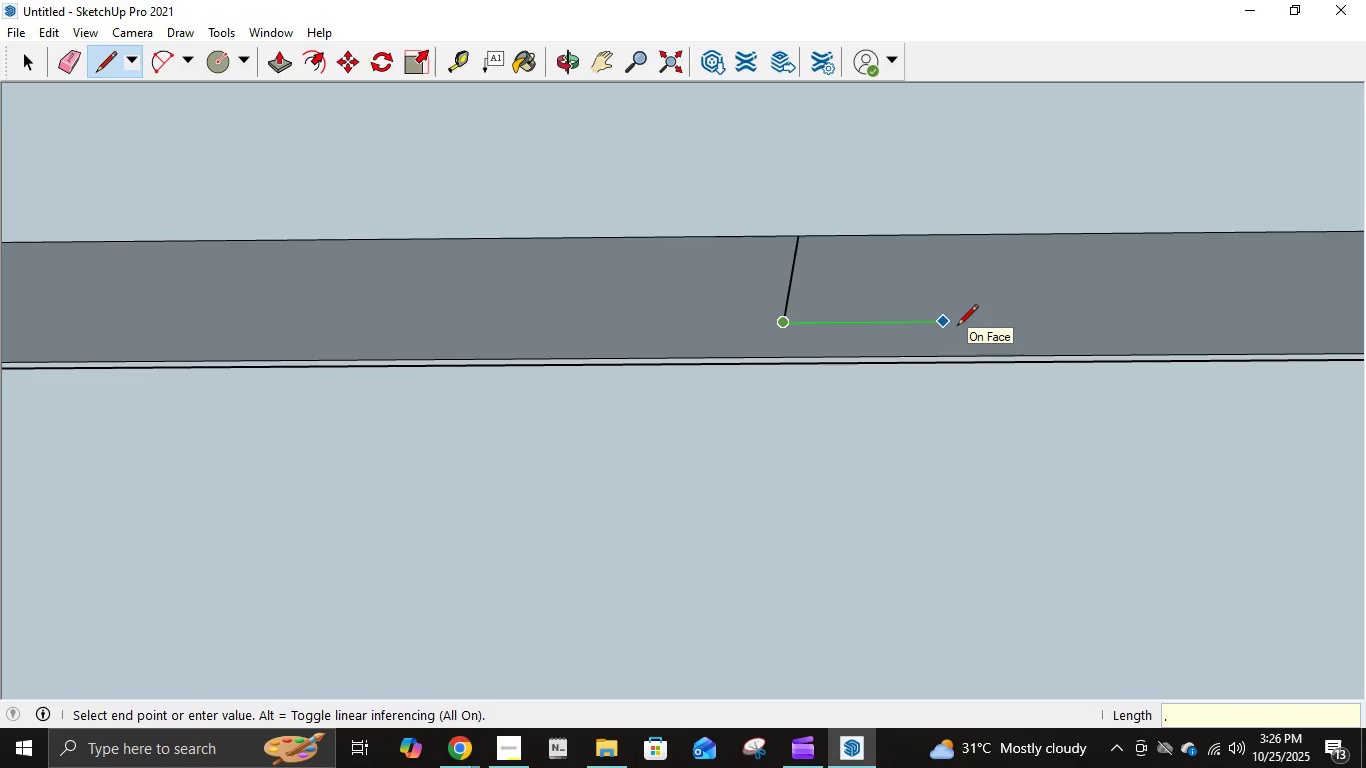 
key(Numpad8)
 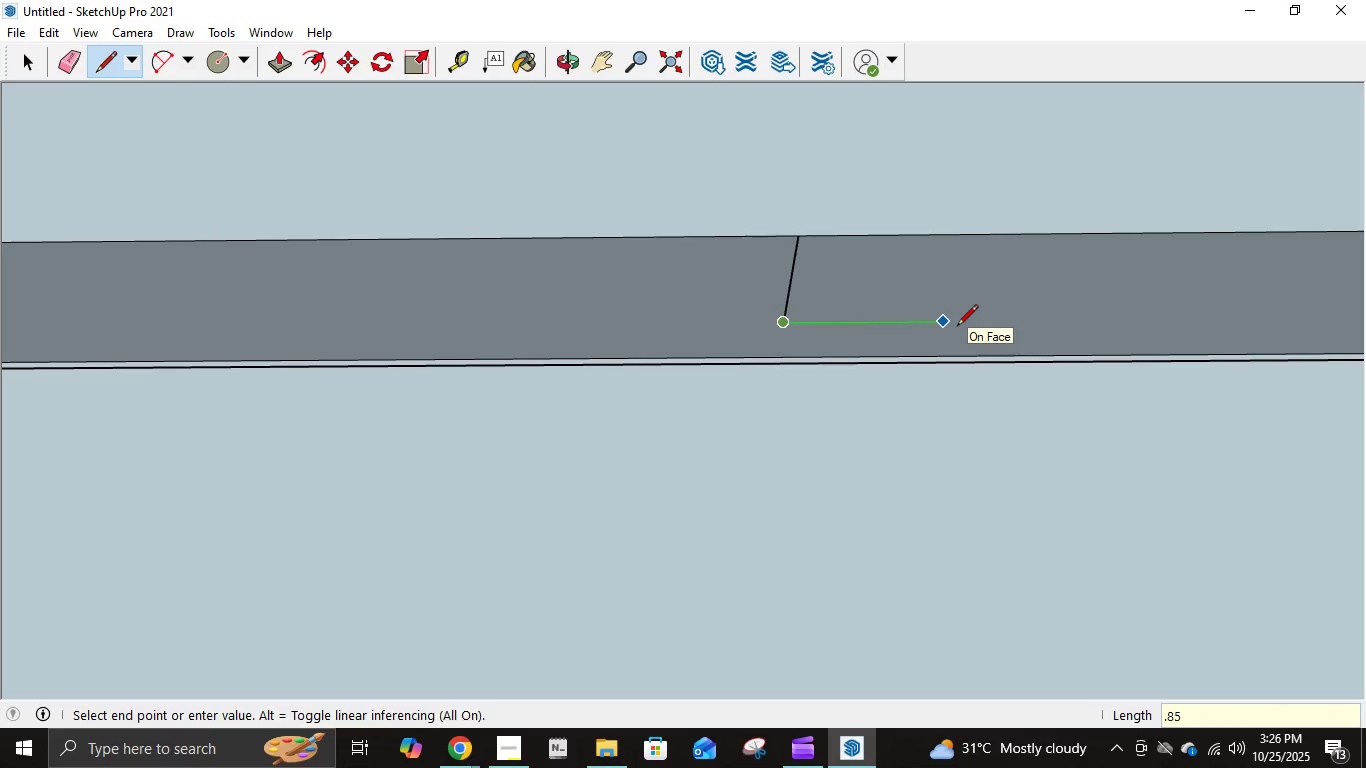 
key(Numpad5)
 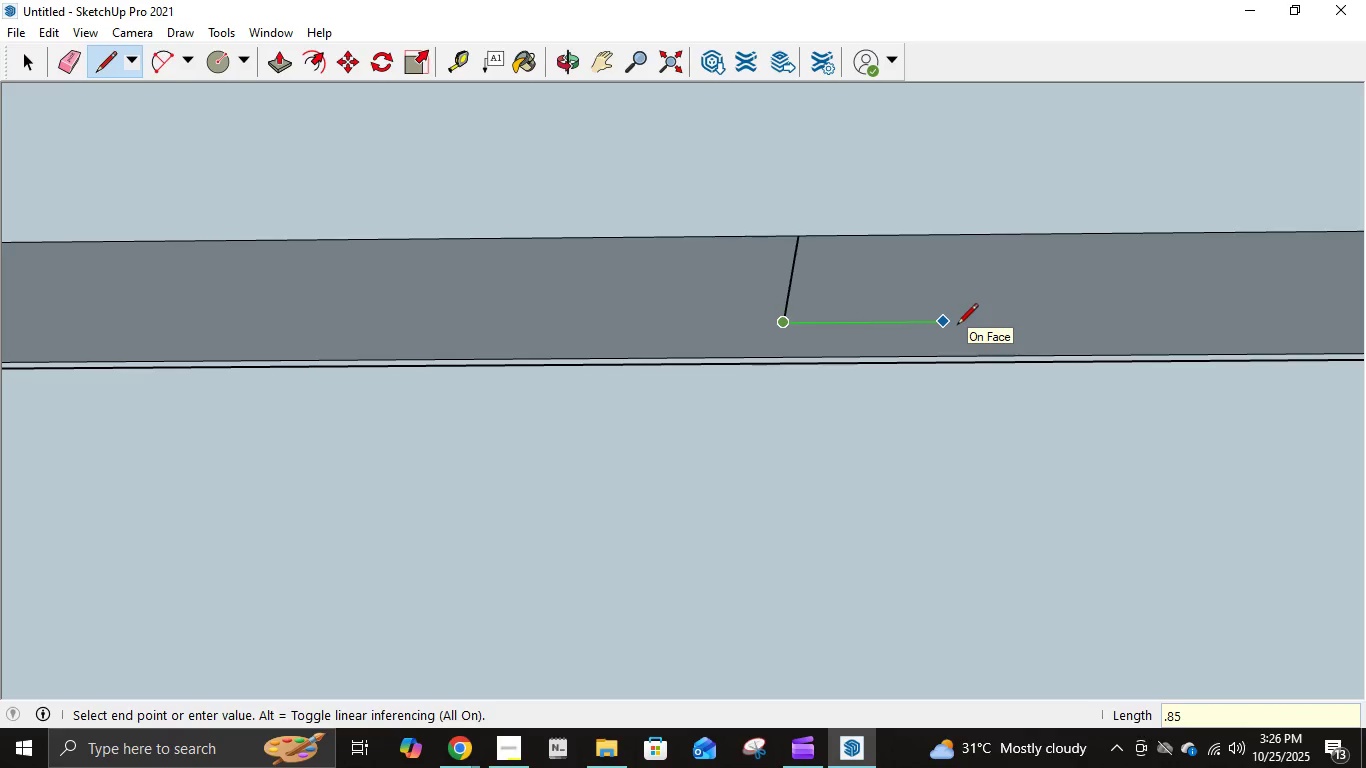 
key(Backspace)
 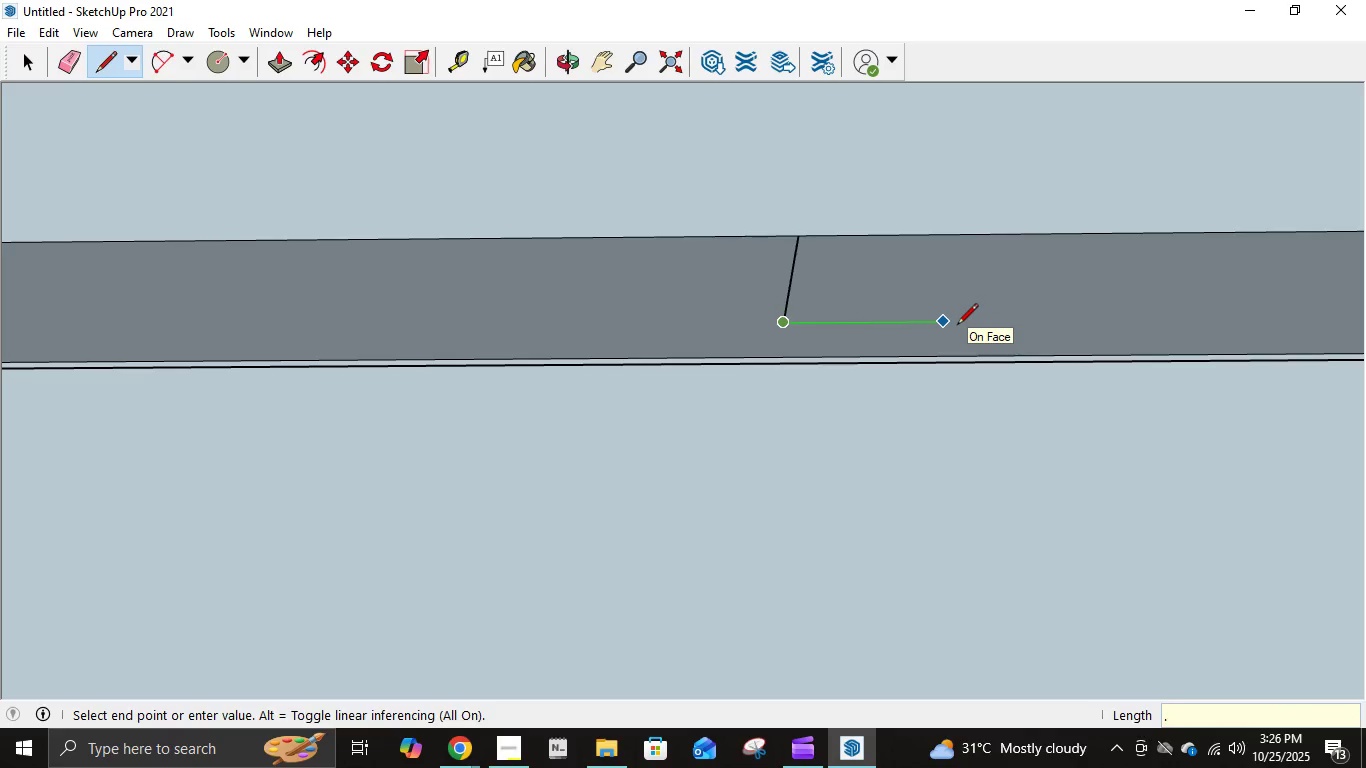 
key(Backspace)
 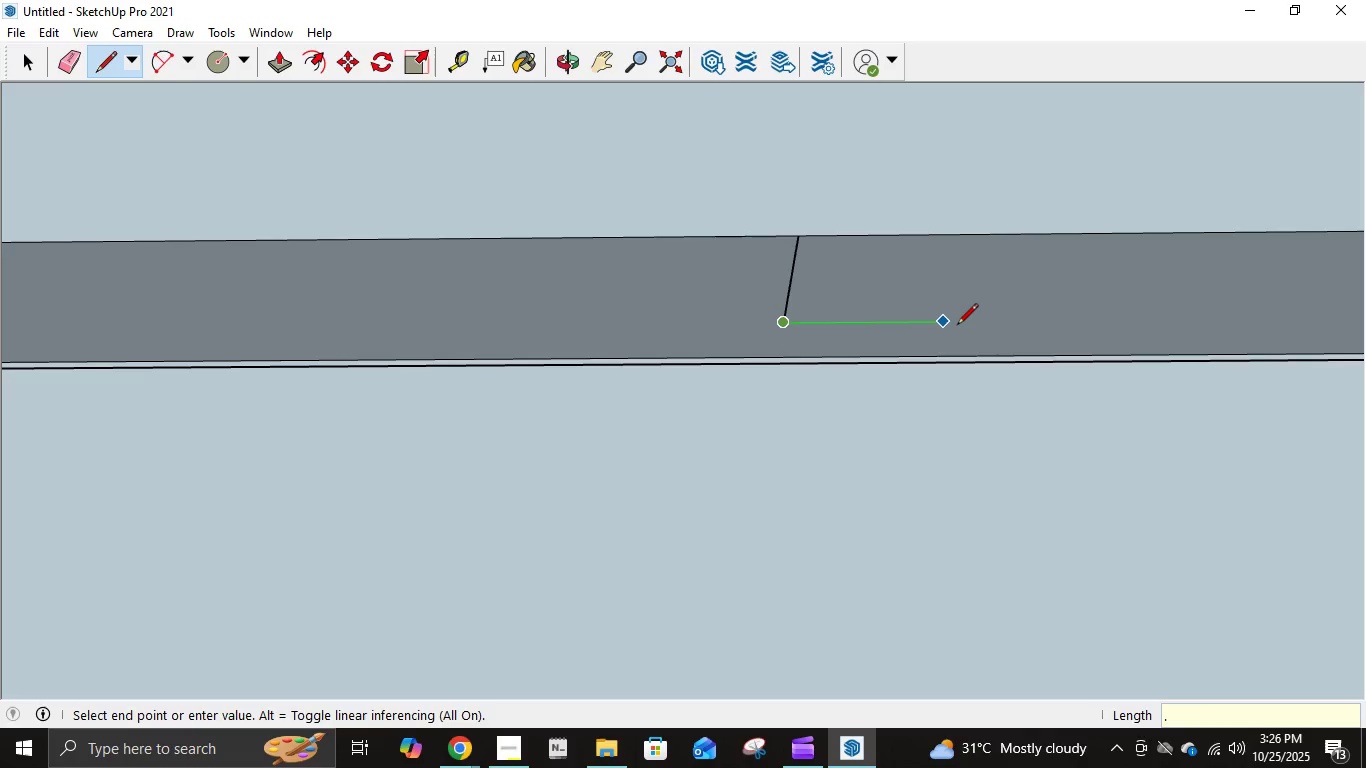 
wait(8.33)
 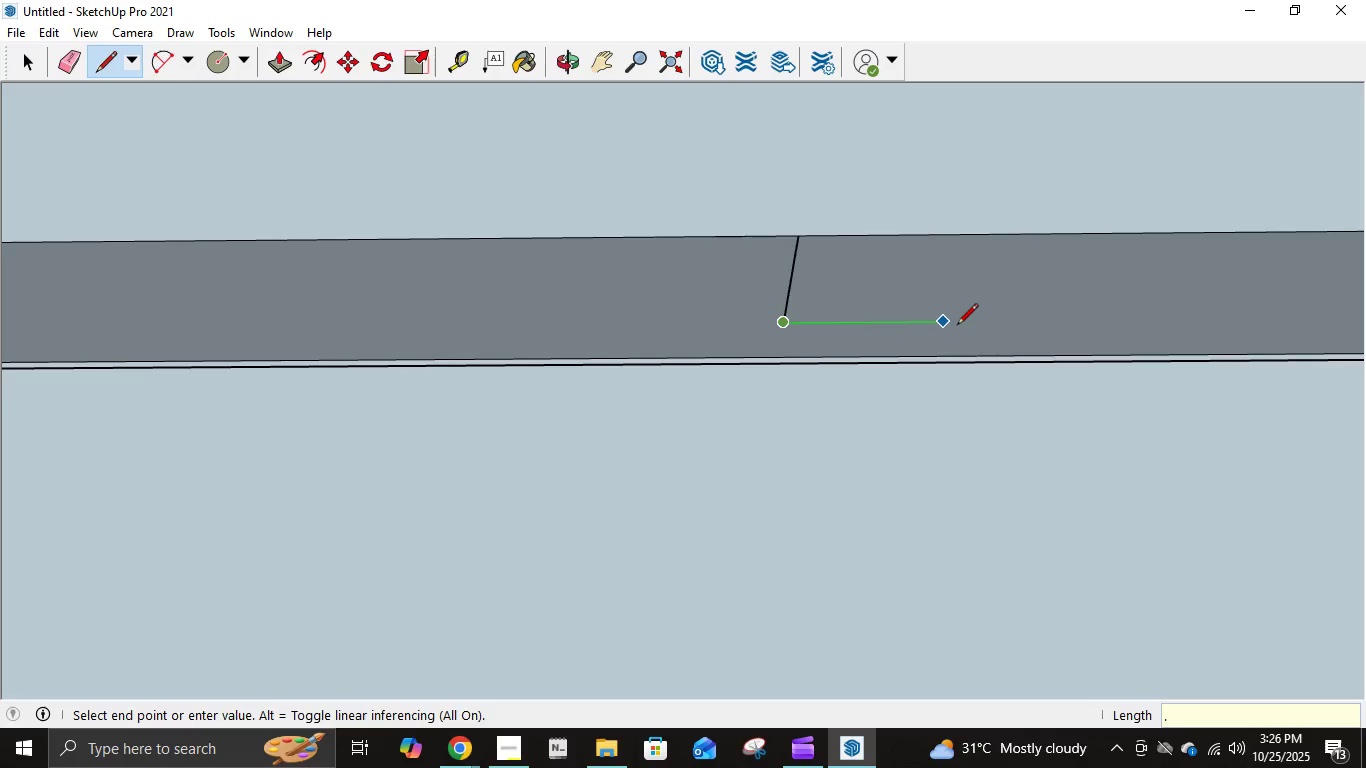 
key(Numpad0)
 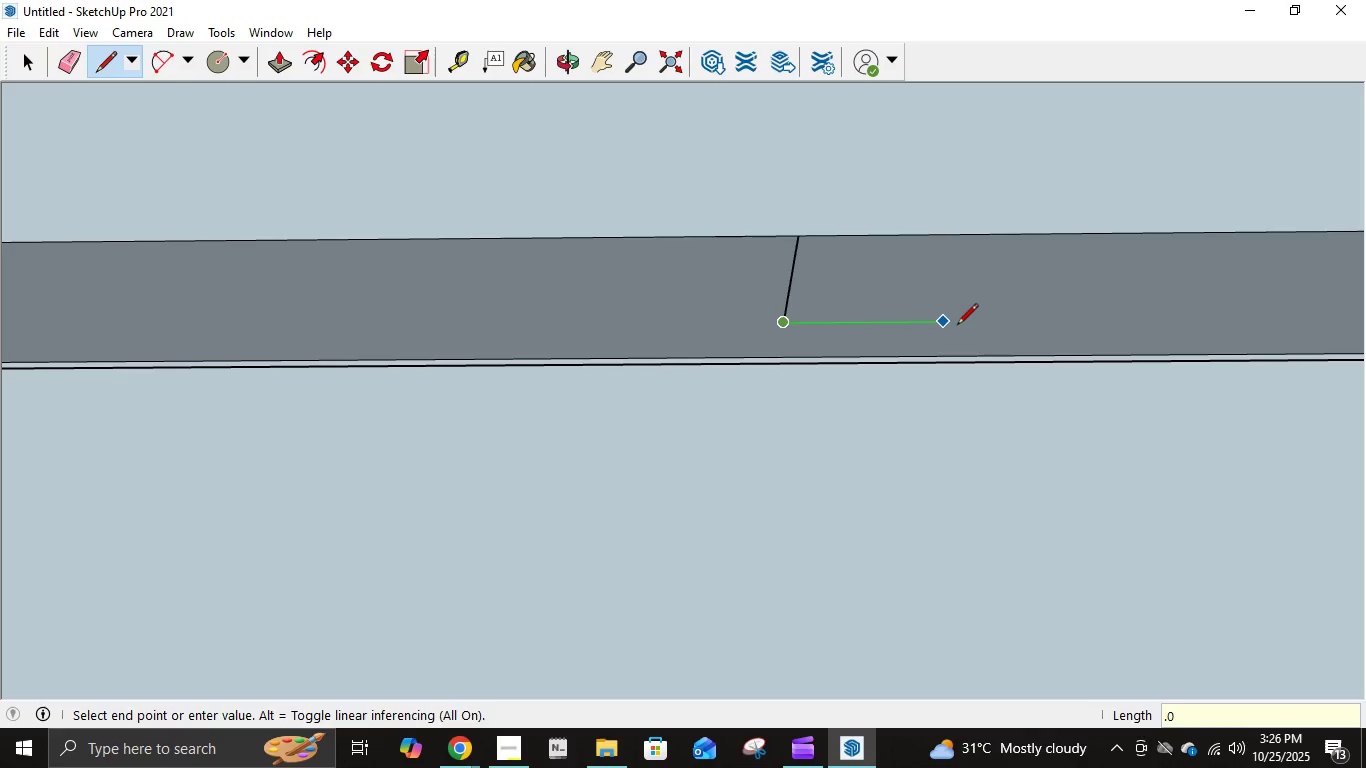 
key(Numpad7)
 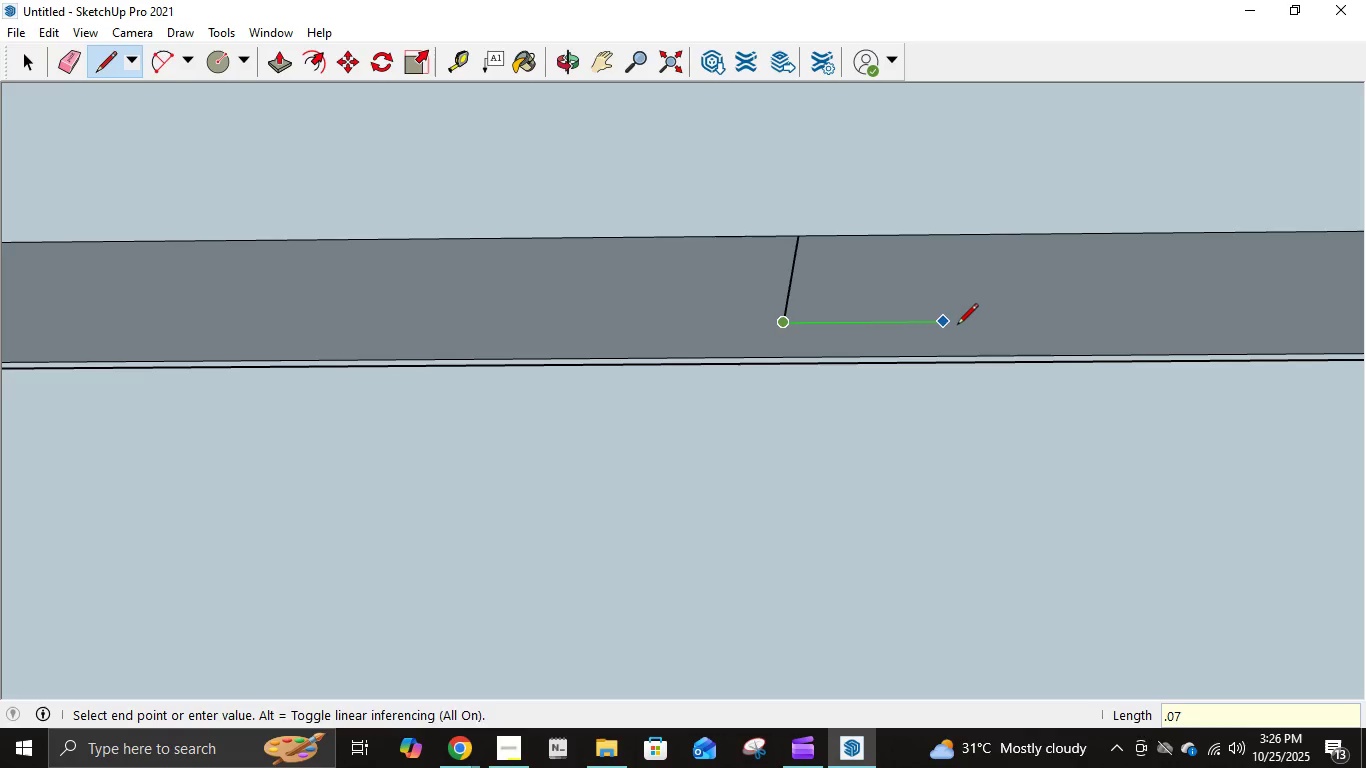 
key(NumpadEnter)
 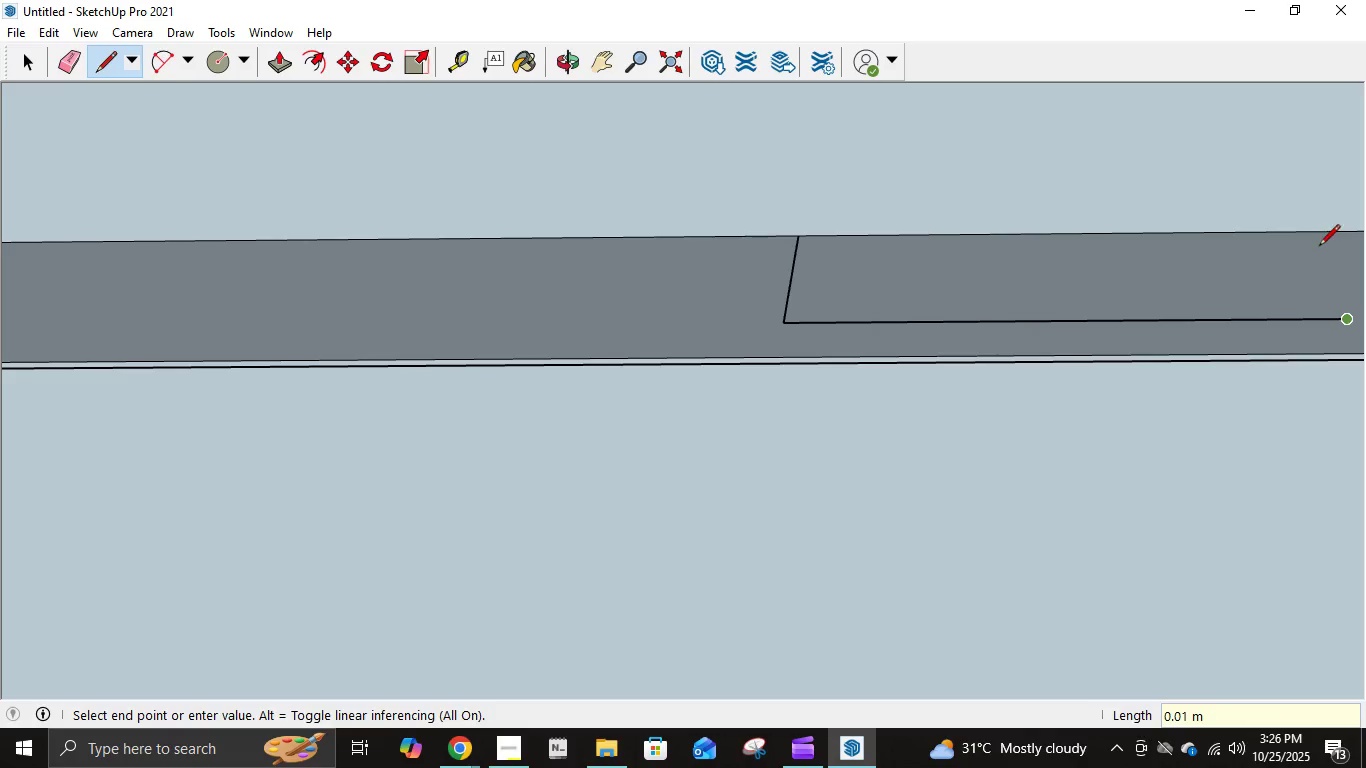 
key(Escape)
 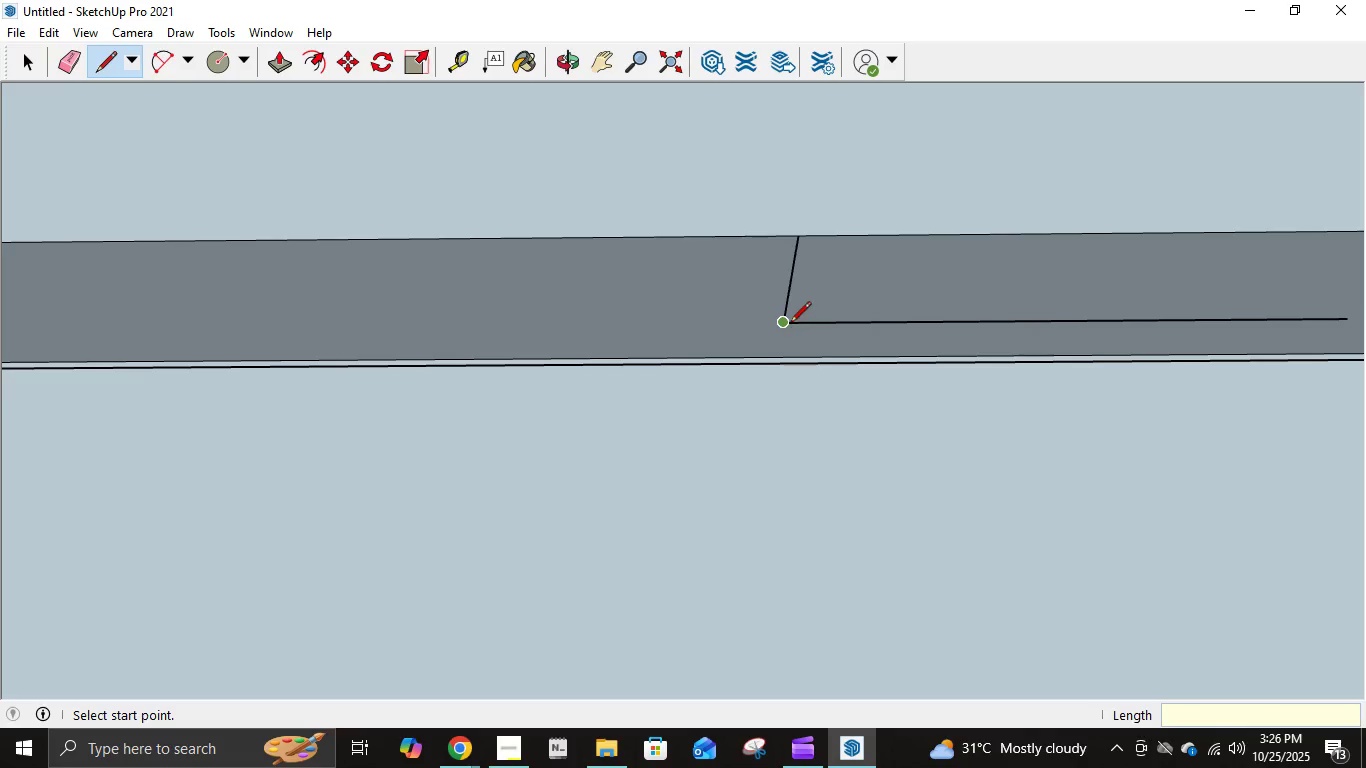 
left_click([787, 324])
 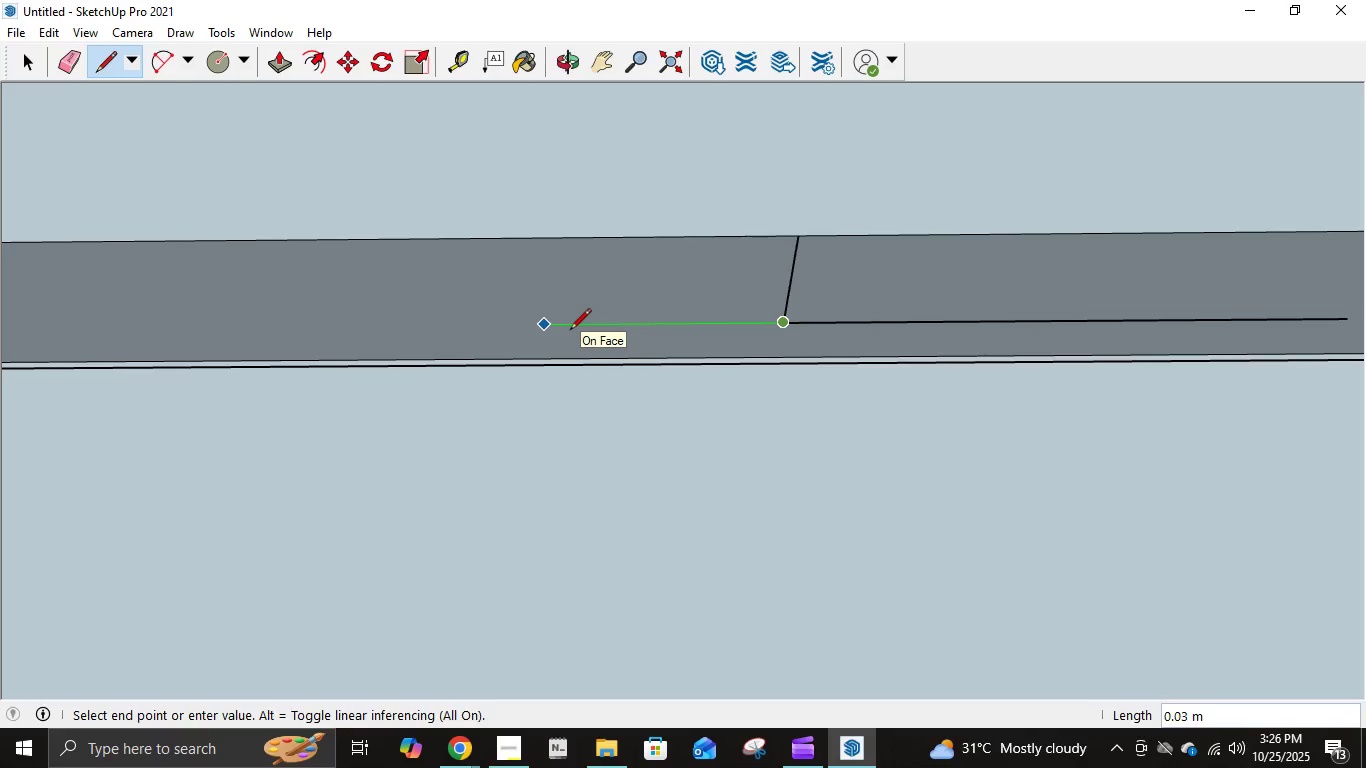 
key(NumpadDecimal)
 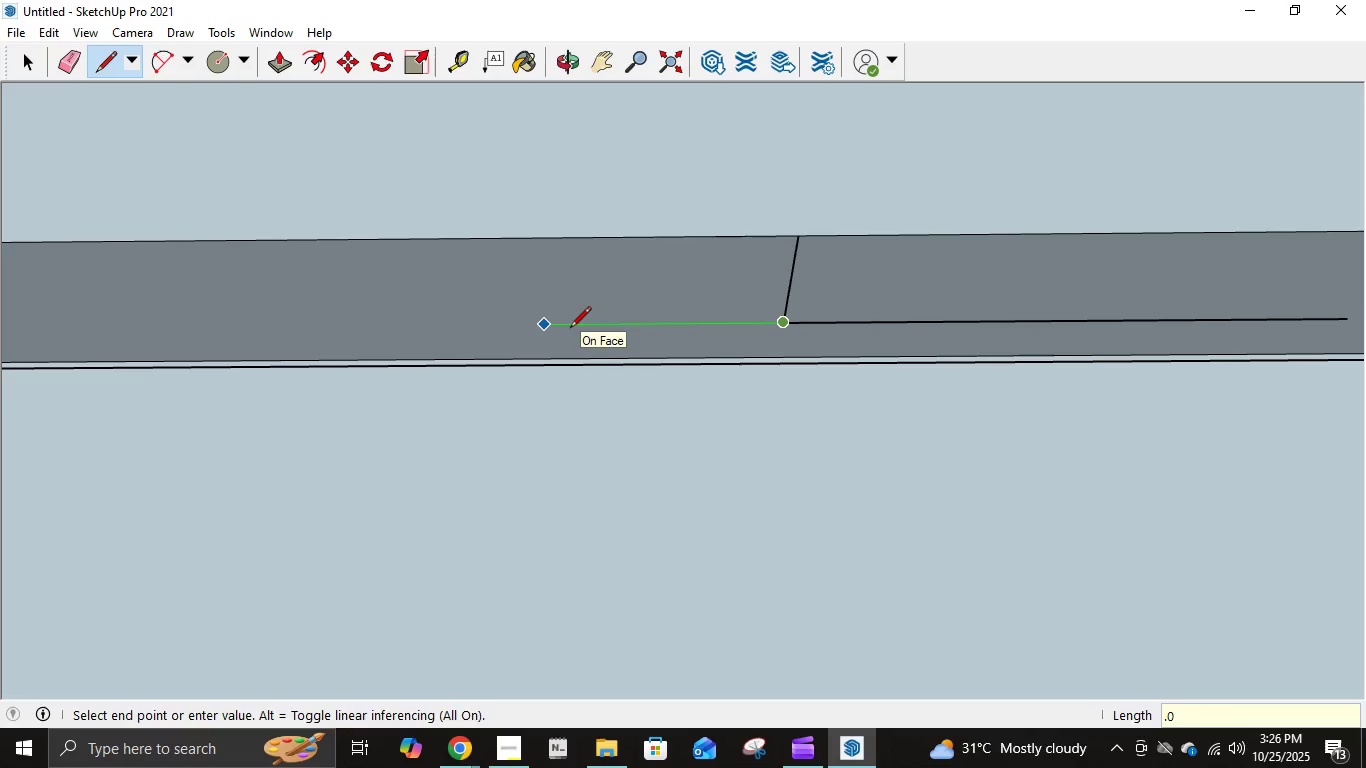 
key(Numpad0)
 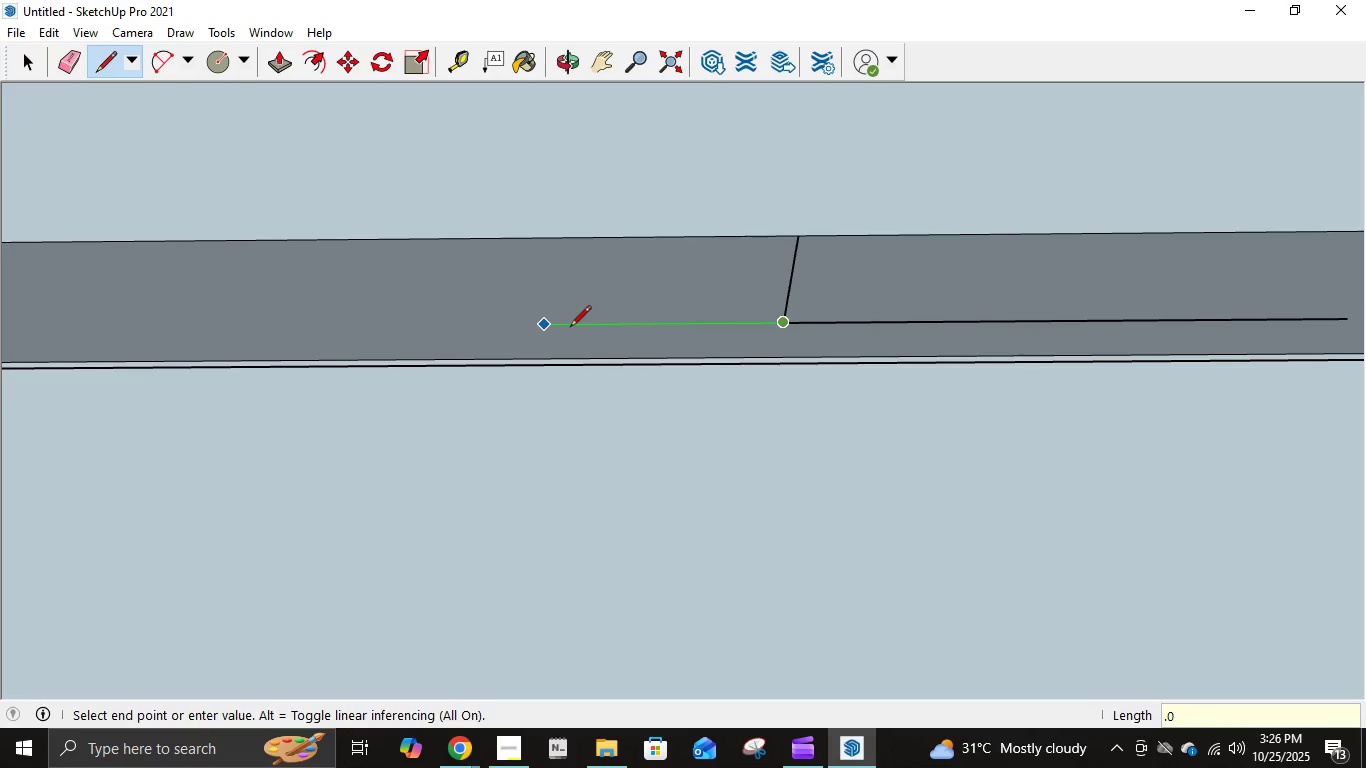 
key(Numpad7)
 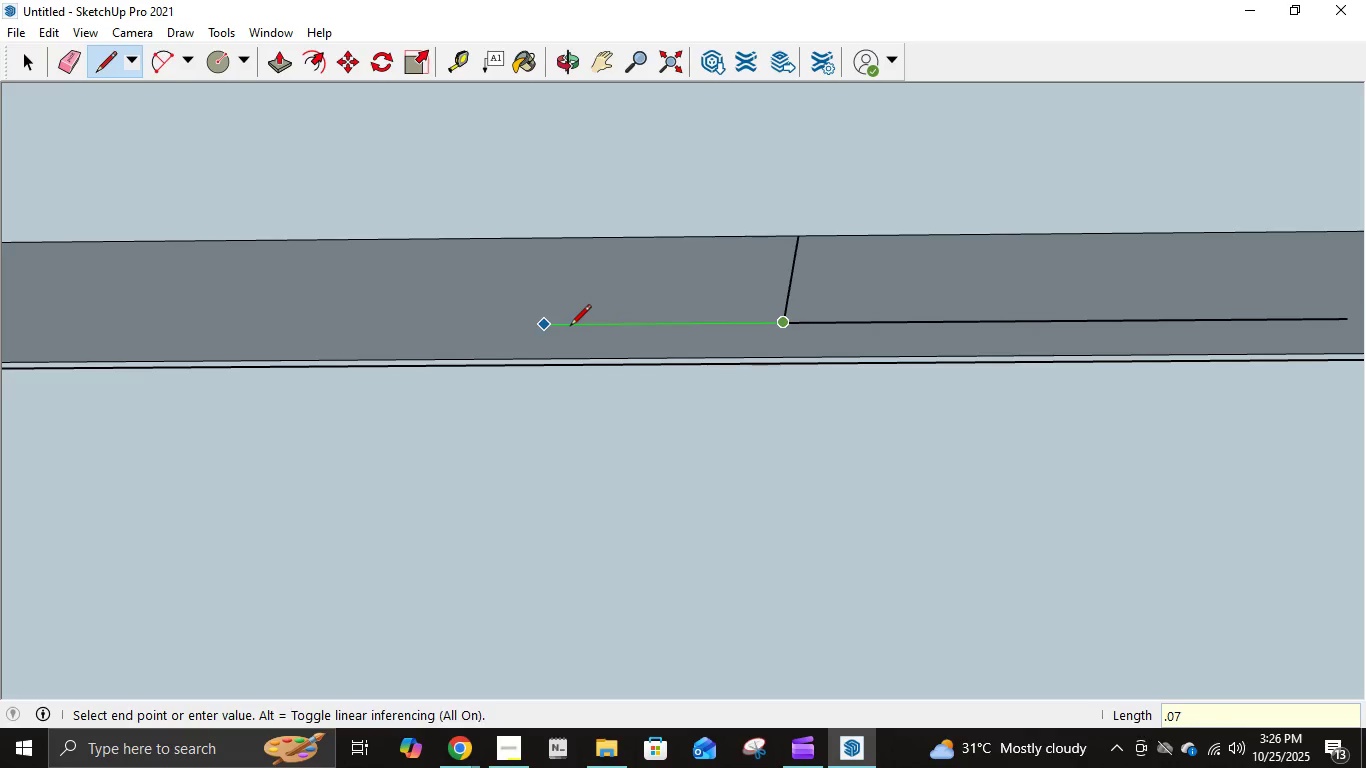 
key(NumpadEnter)
 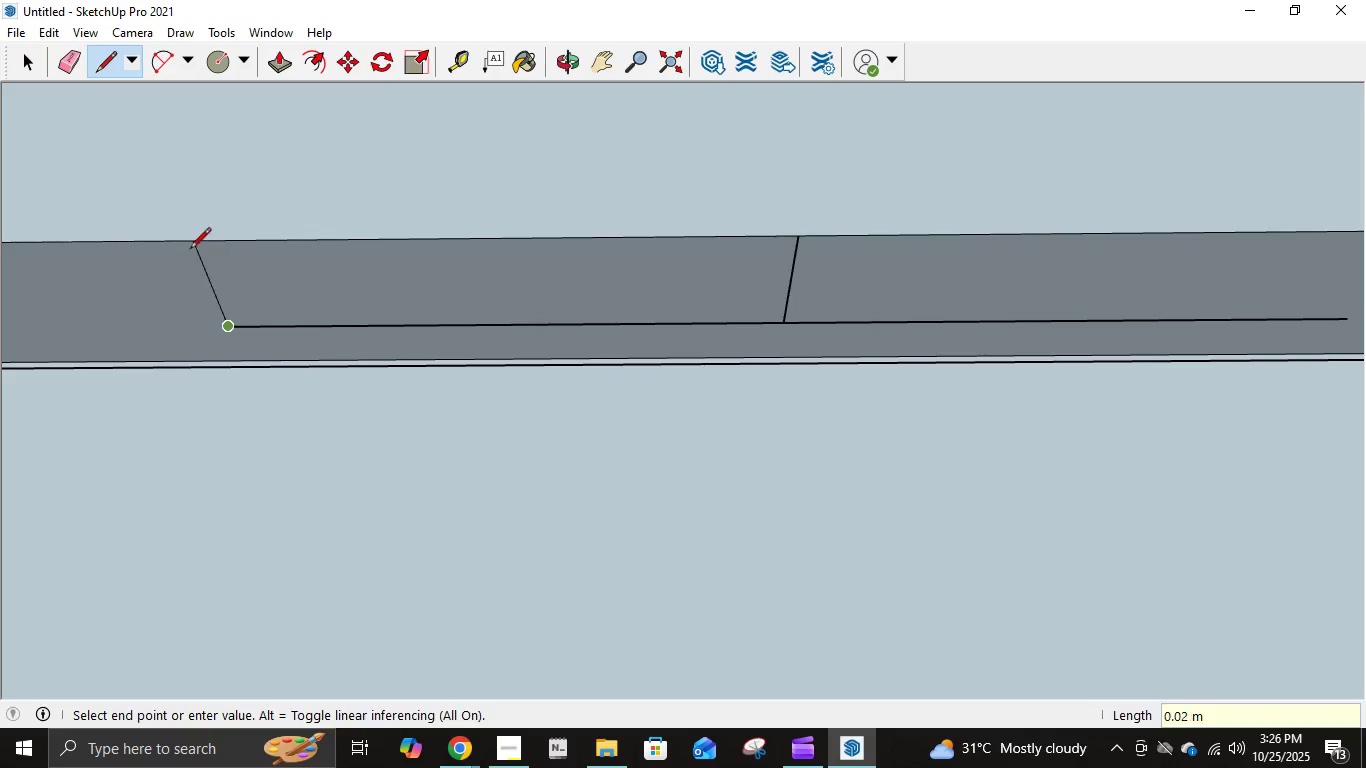 
wait(5.0)
 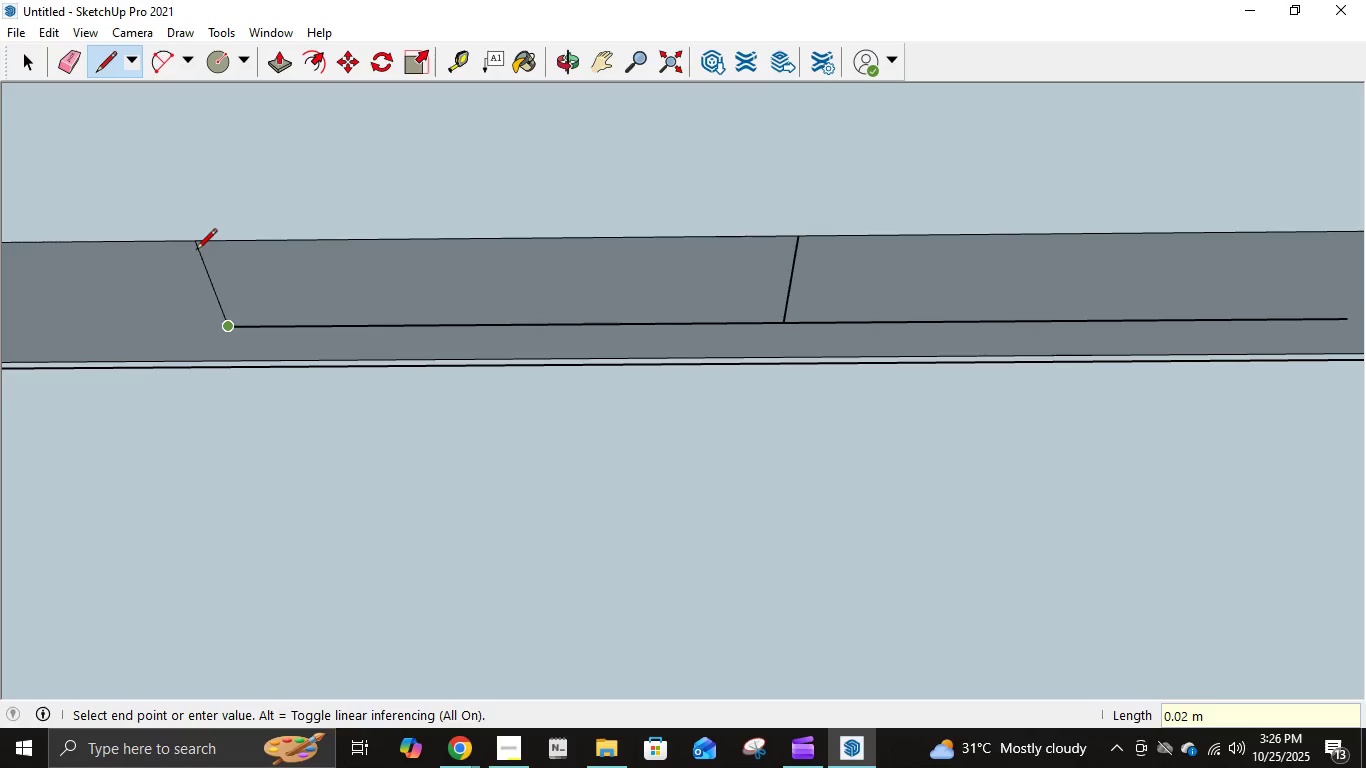 
left_click([142, 246])
 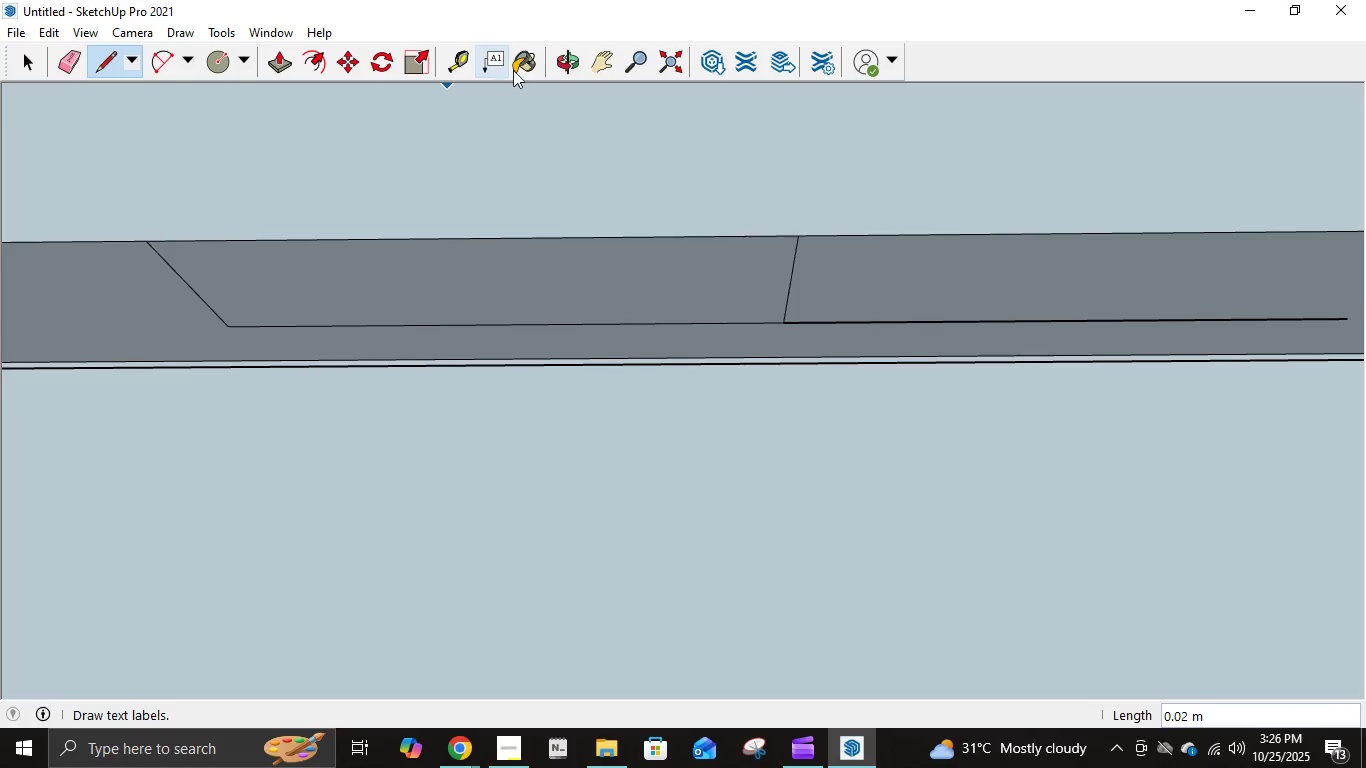 
left_click([597, 49])
 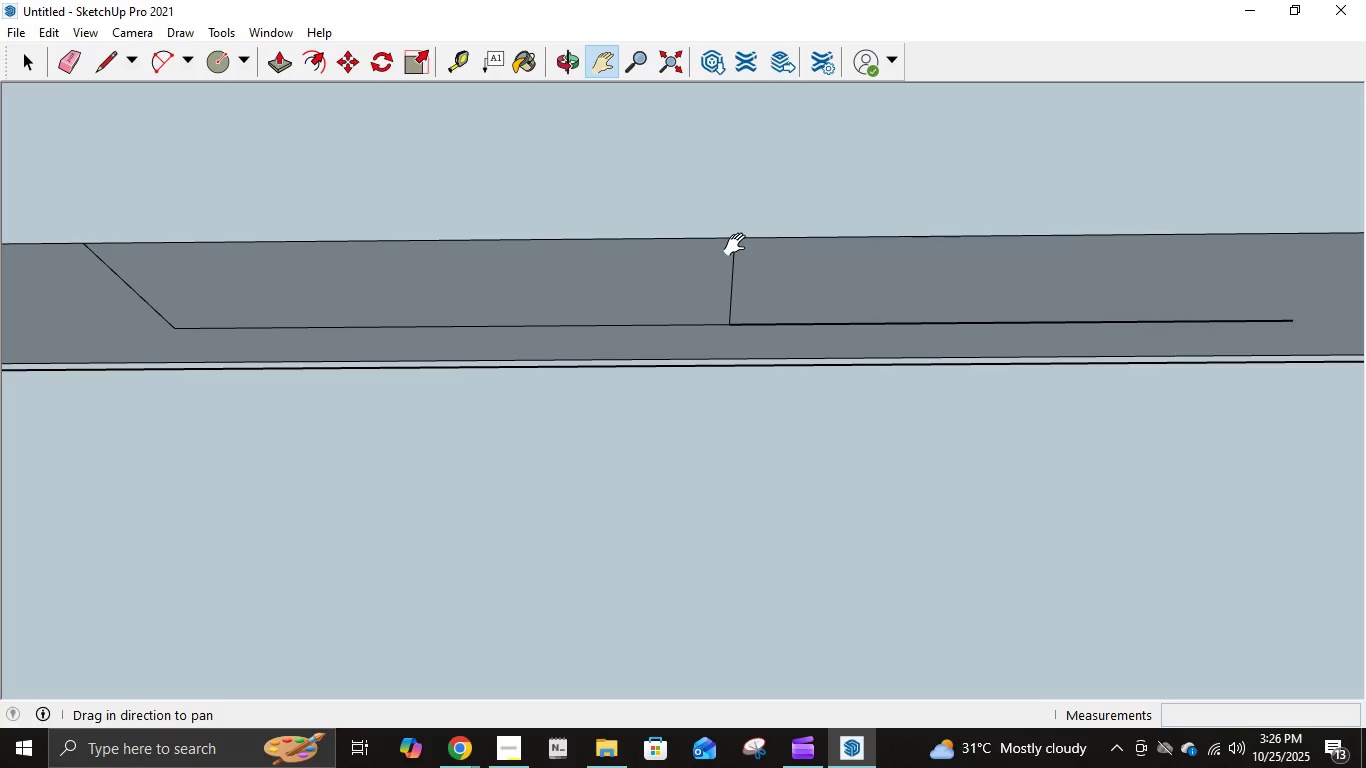 
key(L)
 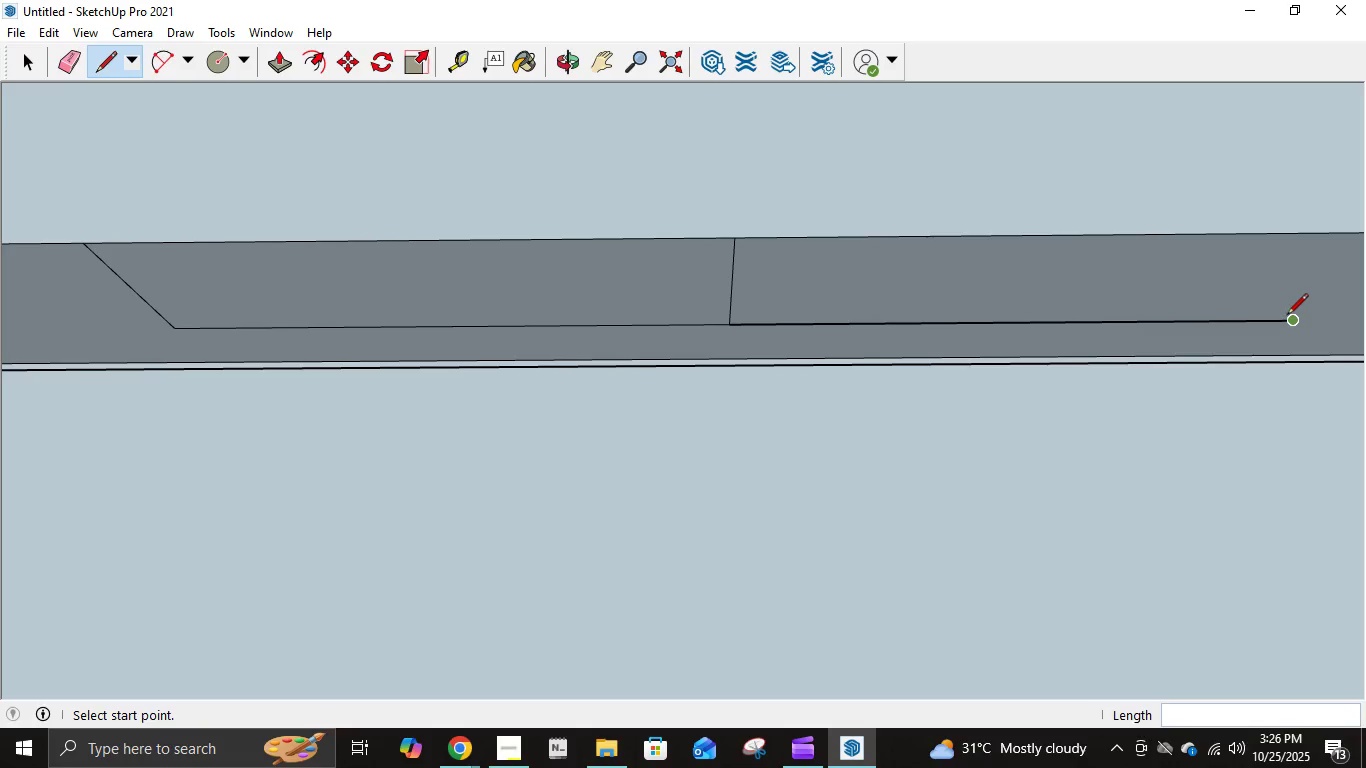 
left_click([1287, 316])
 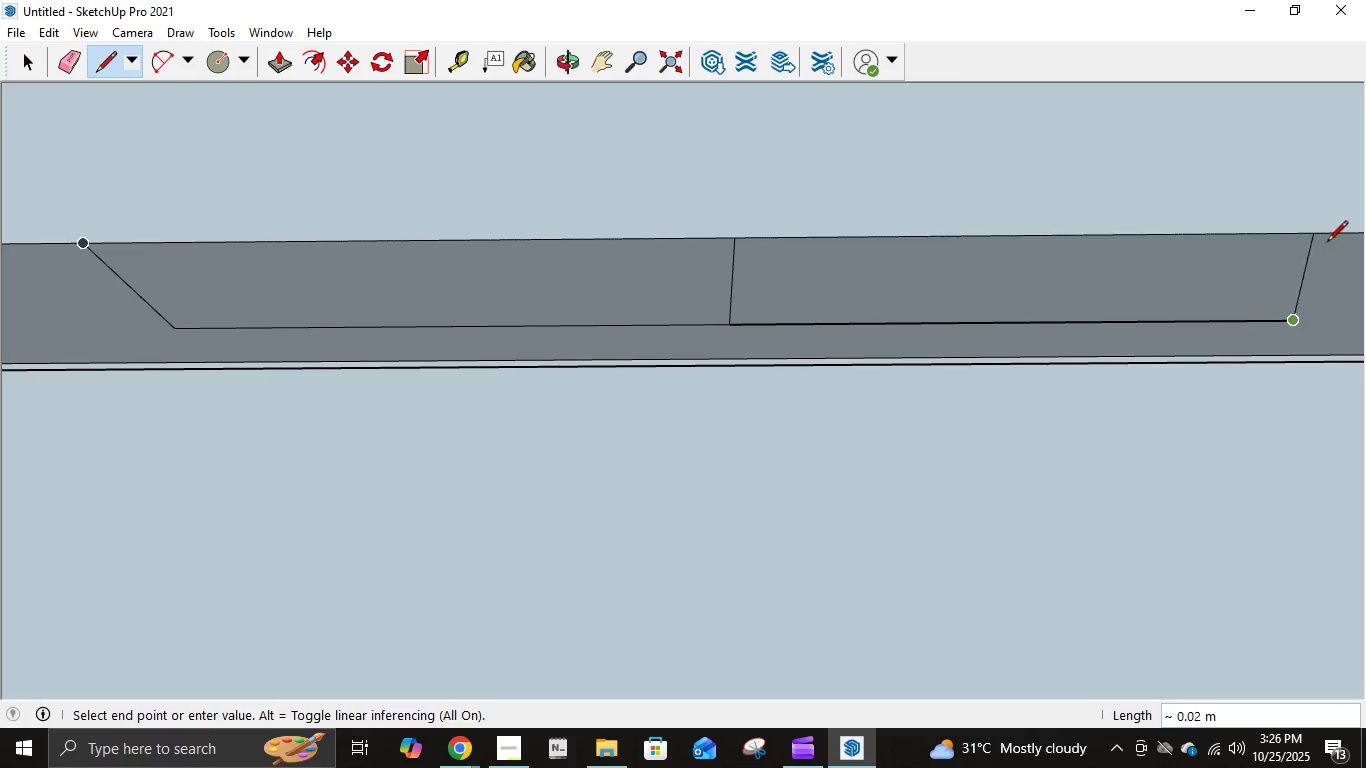 
scroll: coordinate [1338, 275], scroll_direction: down, amount: 4.0
 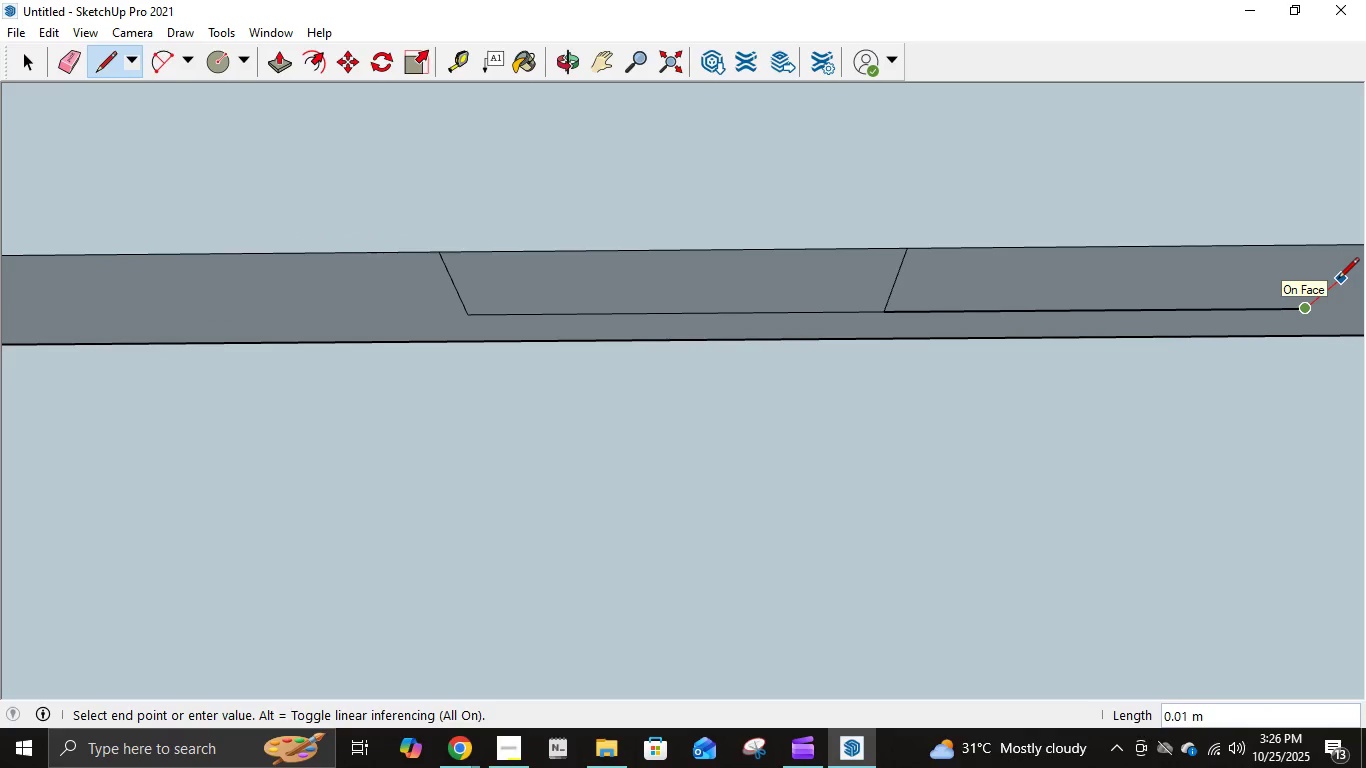 
key(NumpadDecimal)
 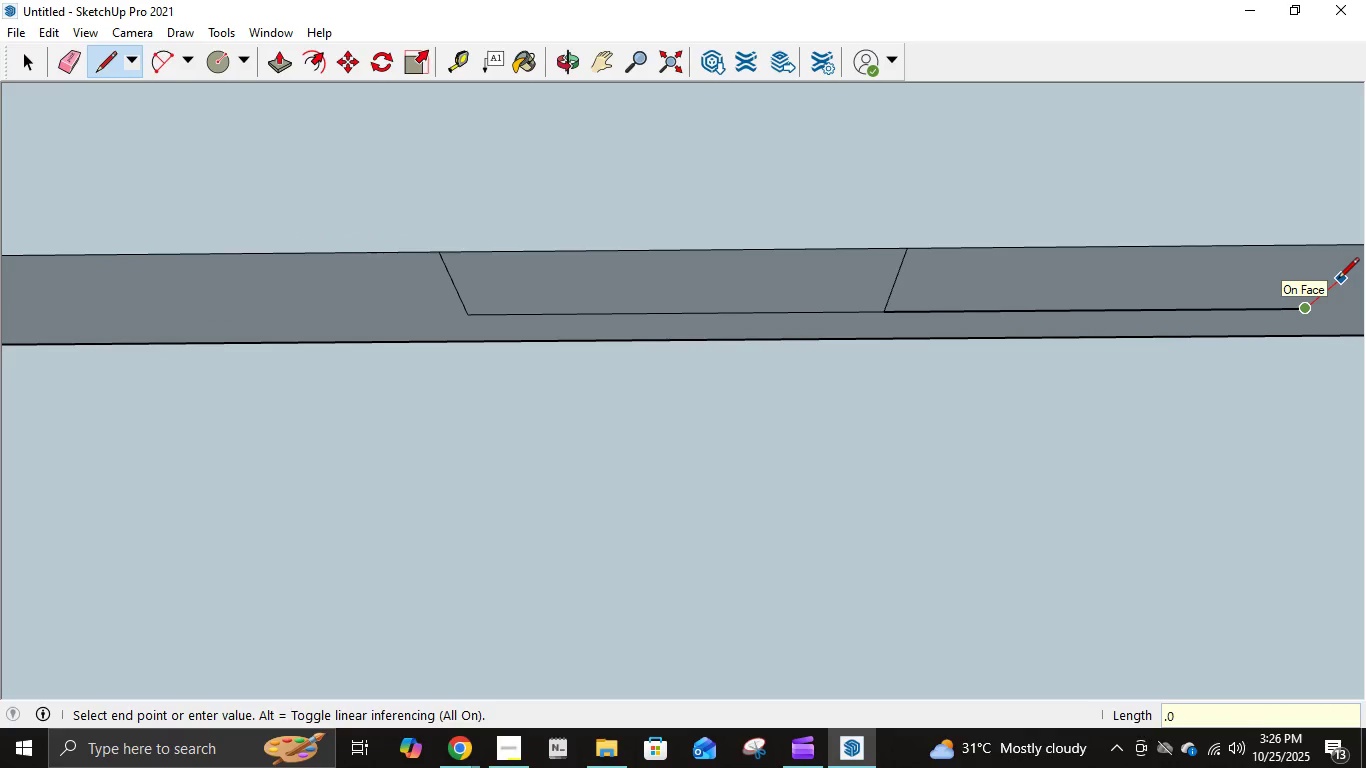 
key(Numpad0)
 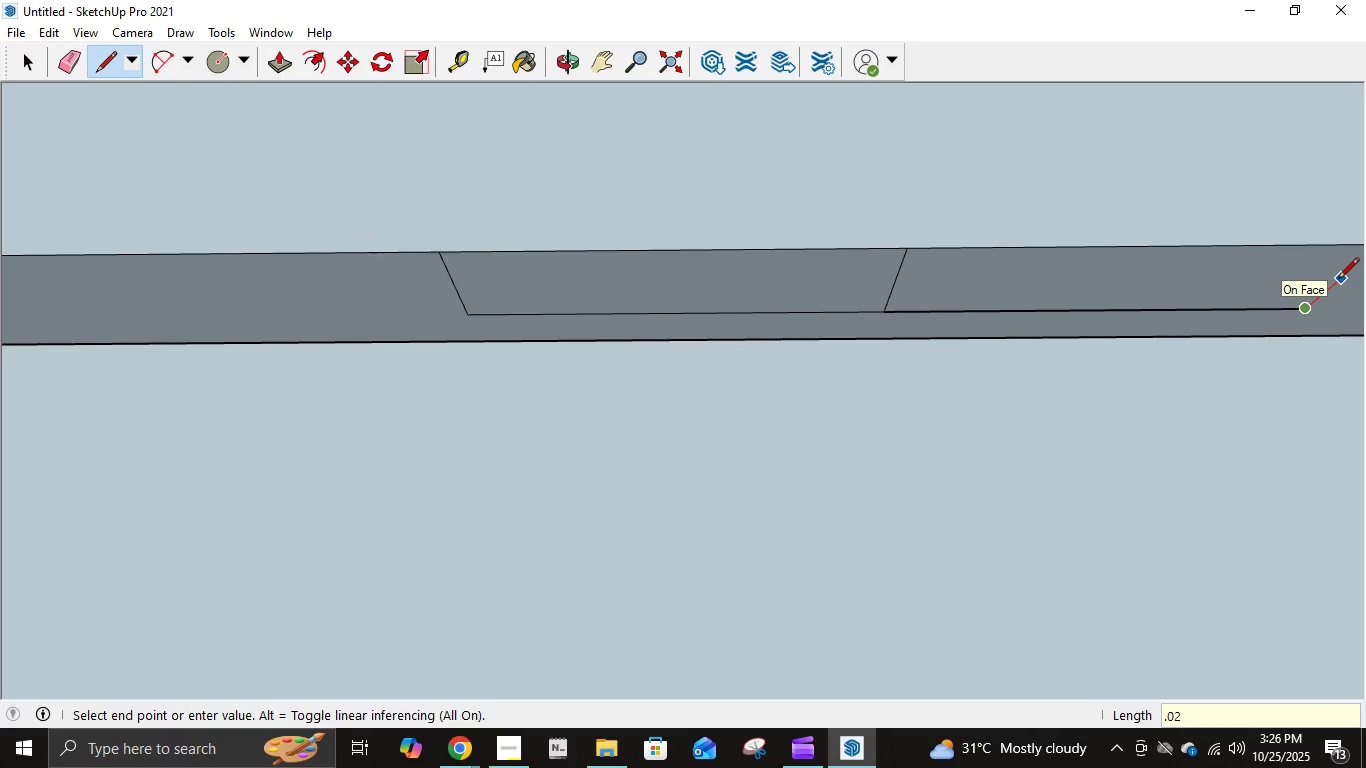 
key(Numpad2)
 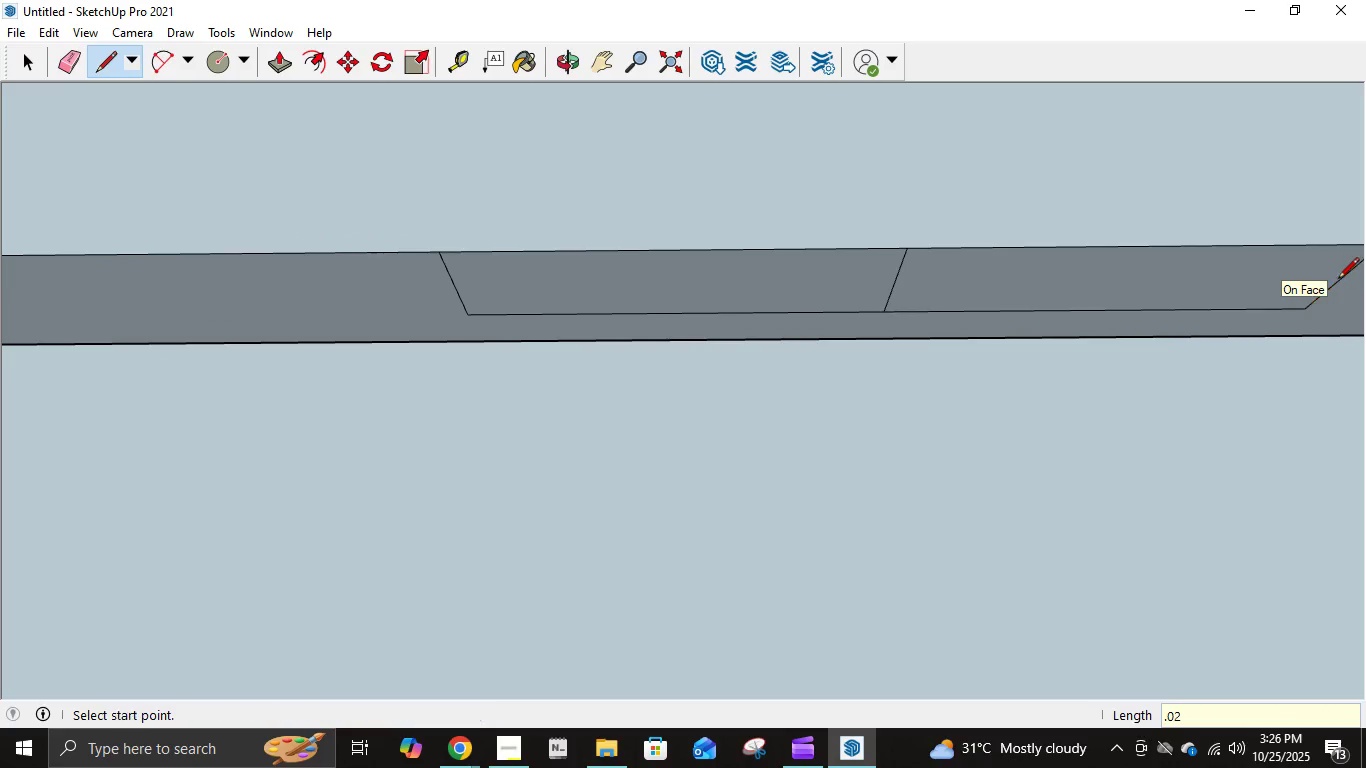 
key(NumpadEnter)
 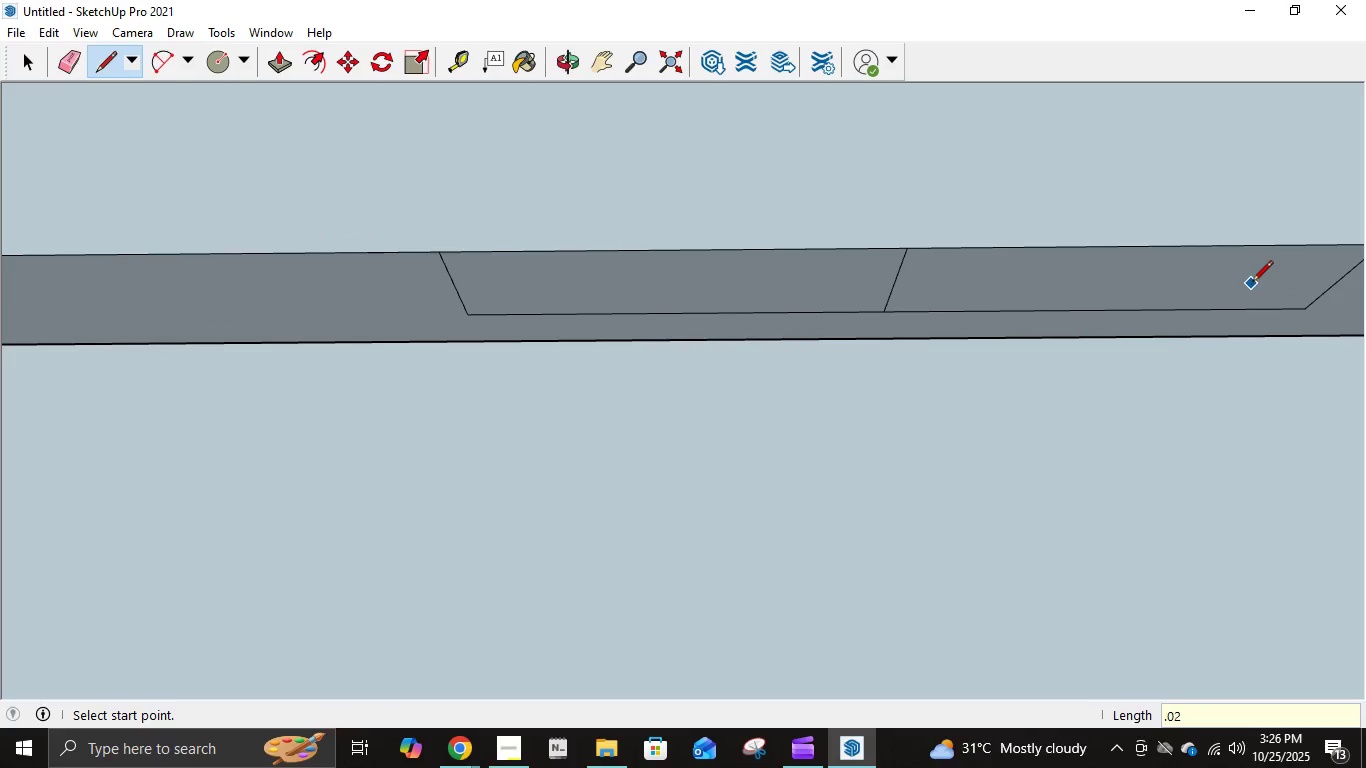 
scroll: coordinate [1252, 283], scroll_direction: down, amount: 4.0
 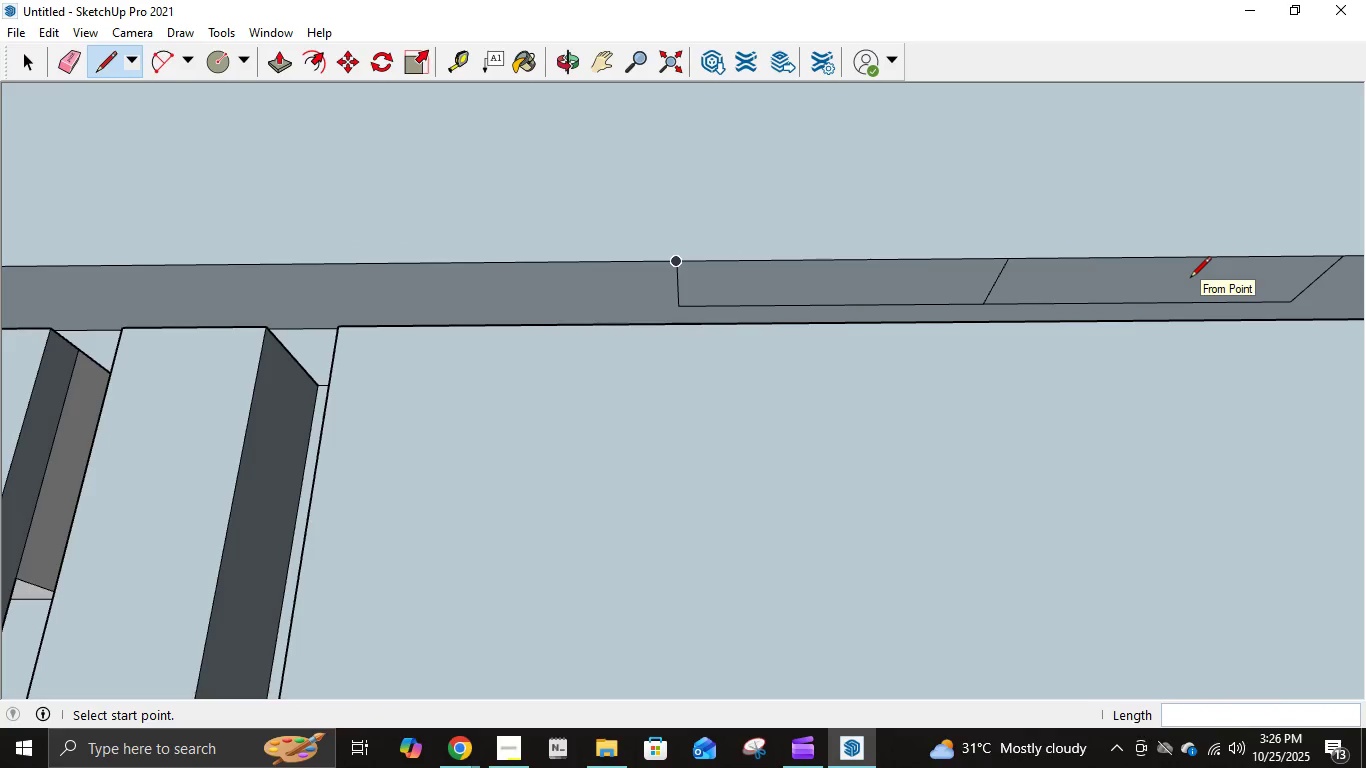 
key(E)
 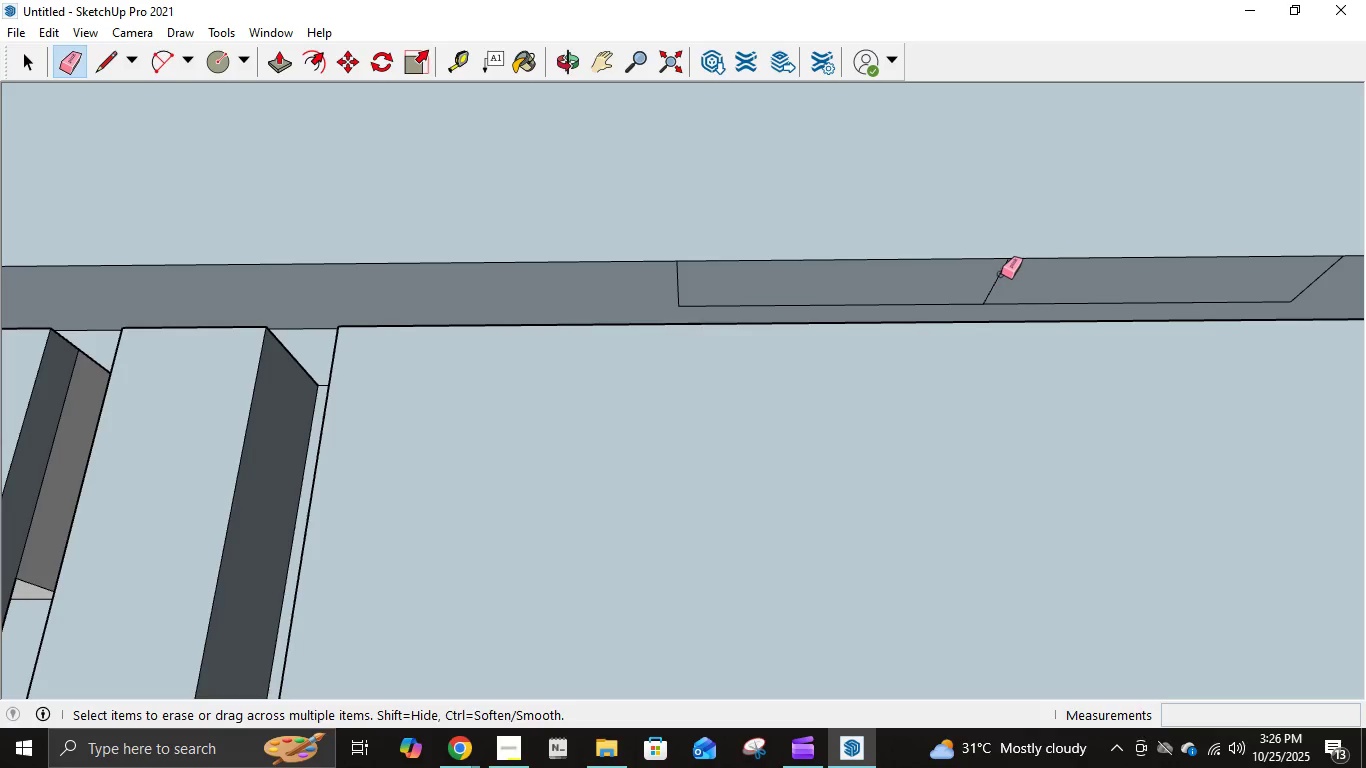 
left_click([1000, 275])
 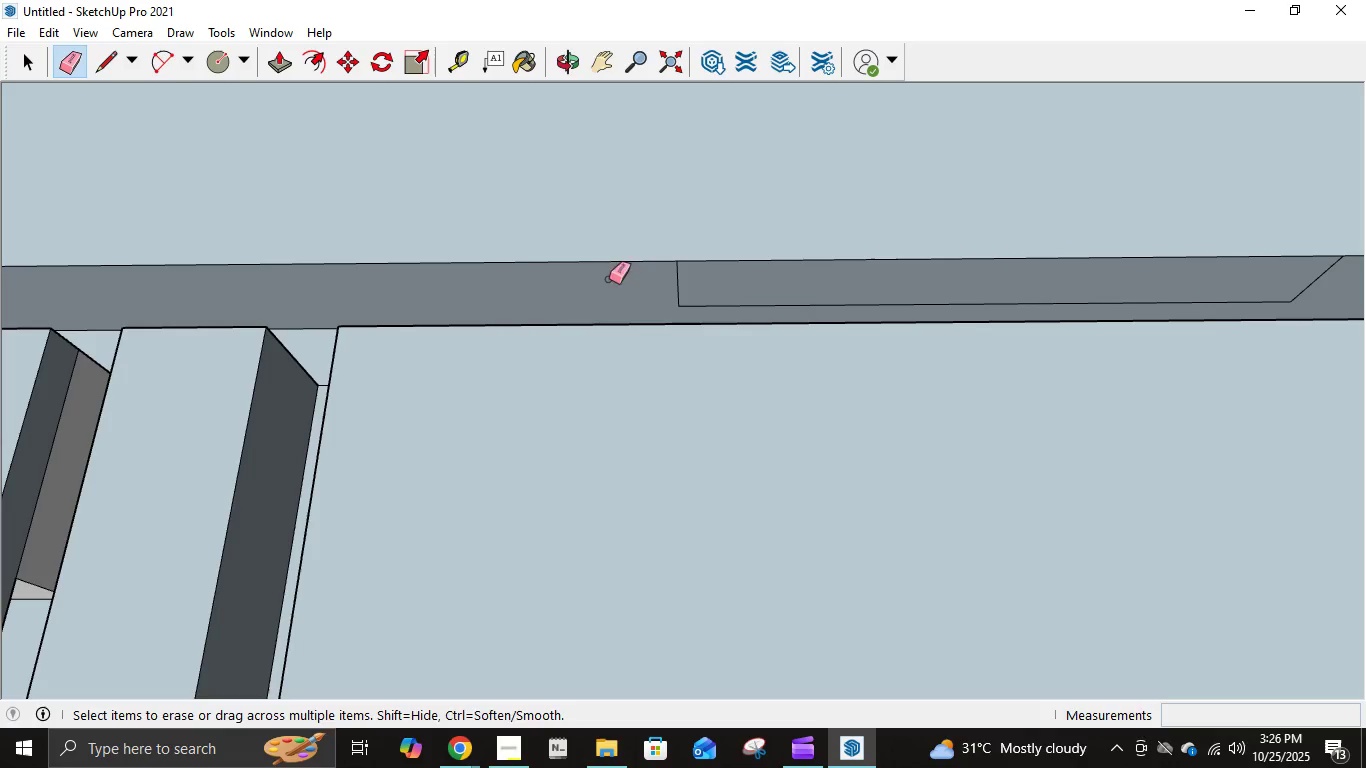 
left_click([106, 70])
 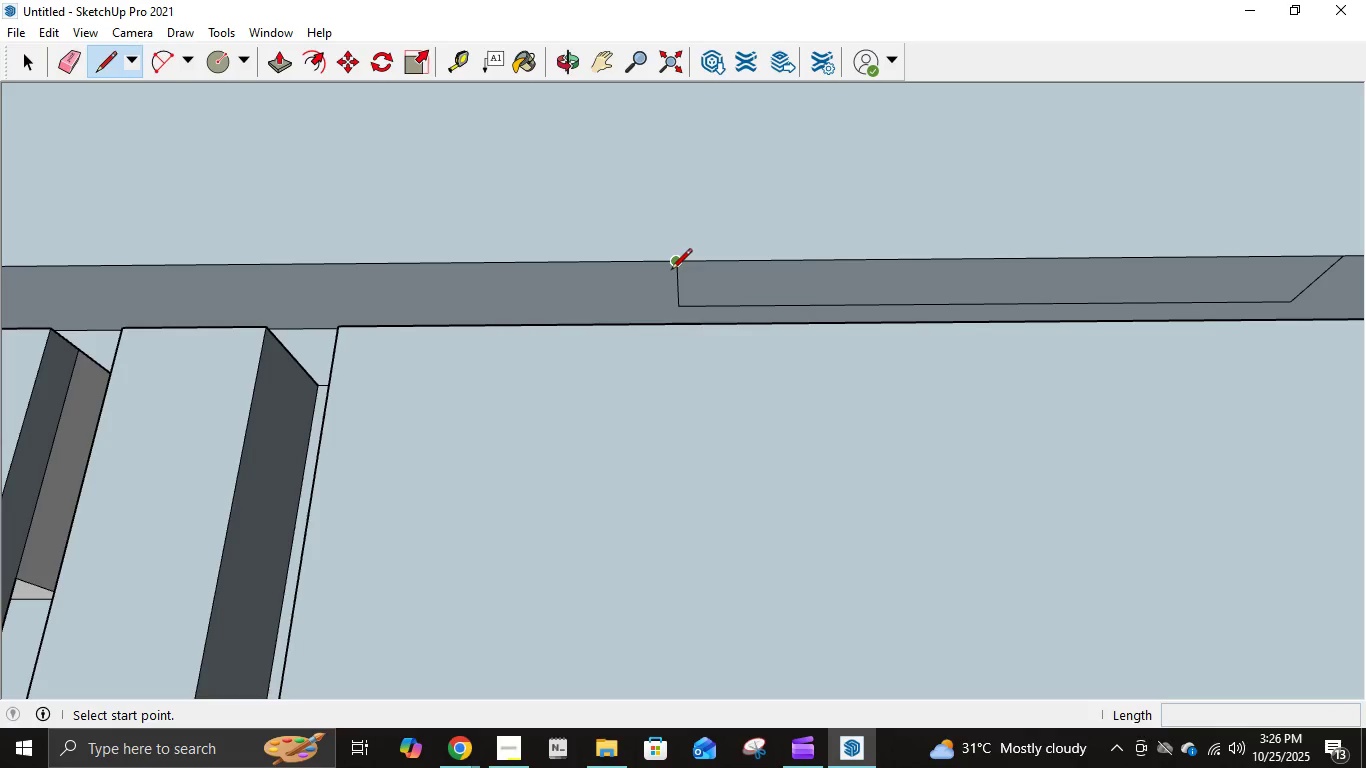 
left_click([670, 268])
 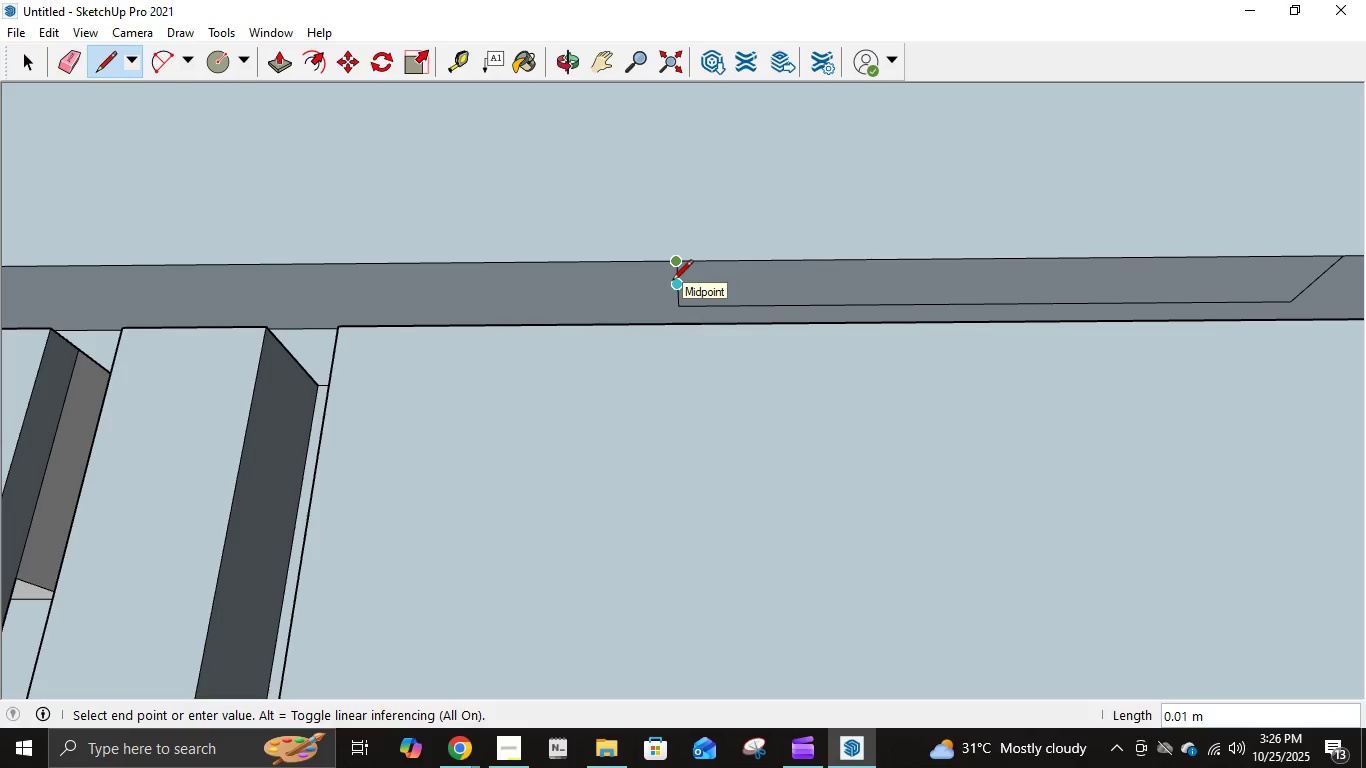 
key(NumpadDecimal)
 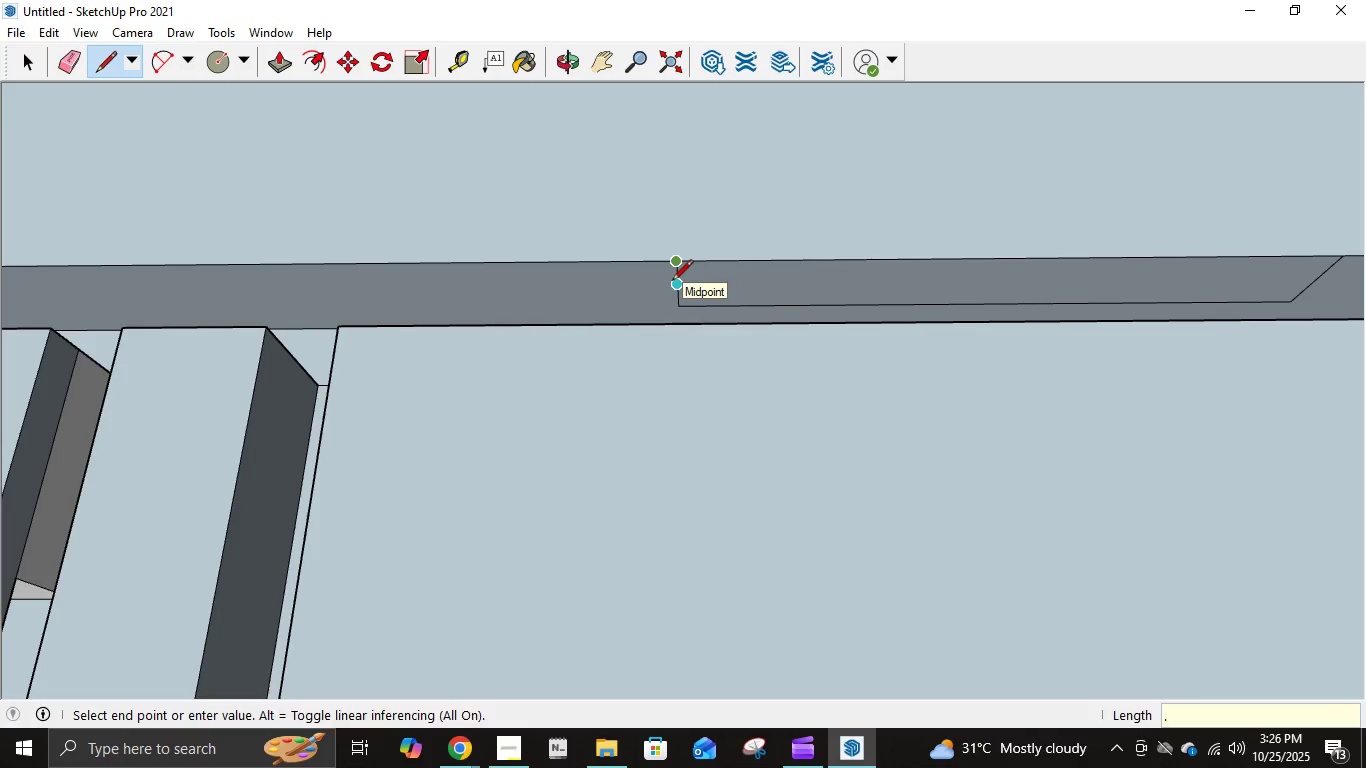 
key(Numpad0)
 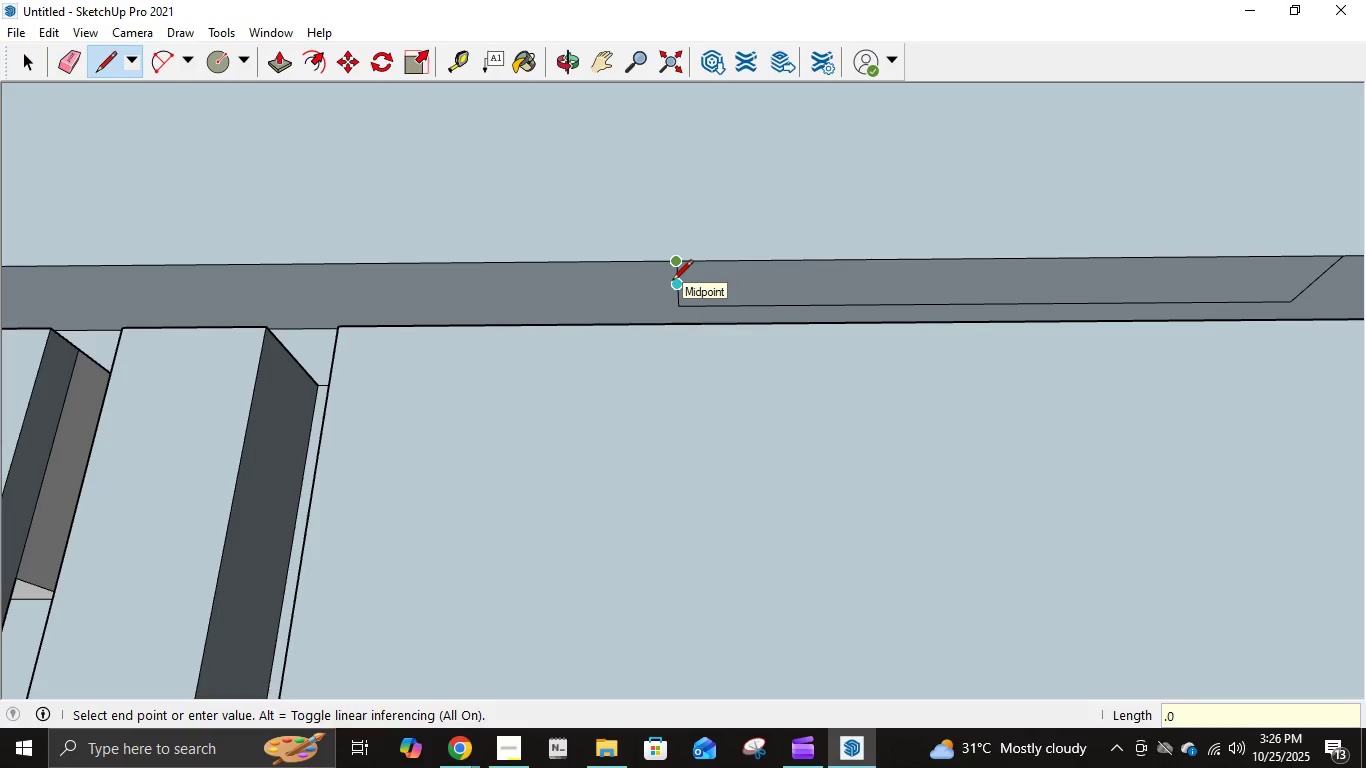 
key(Numpad1)
 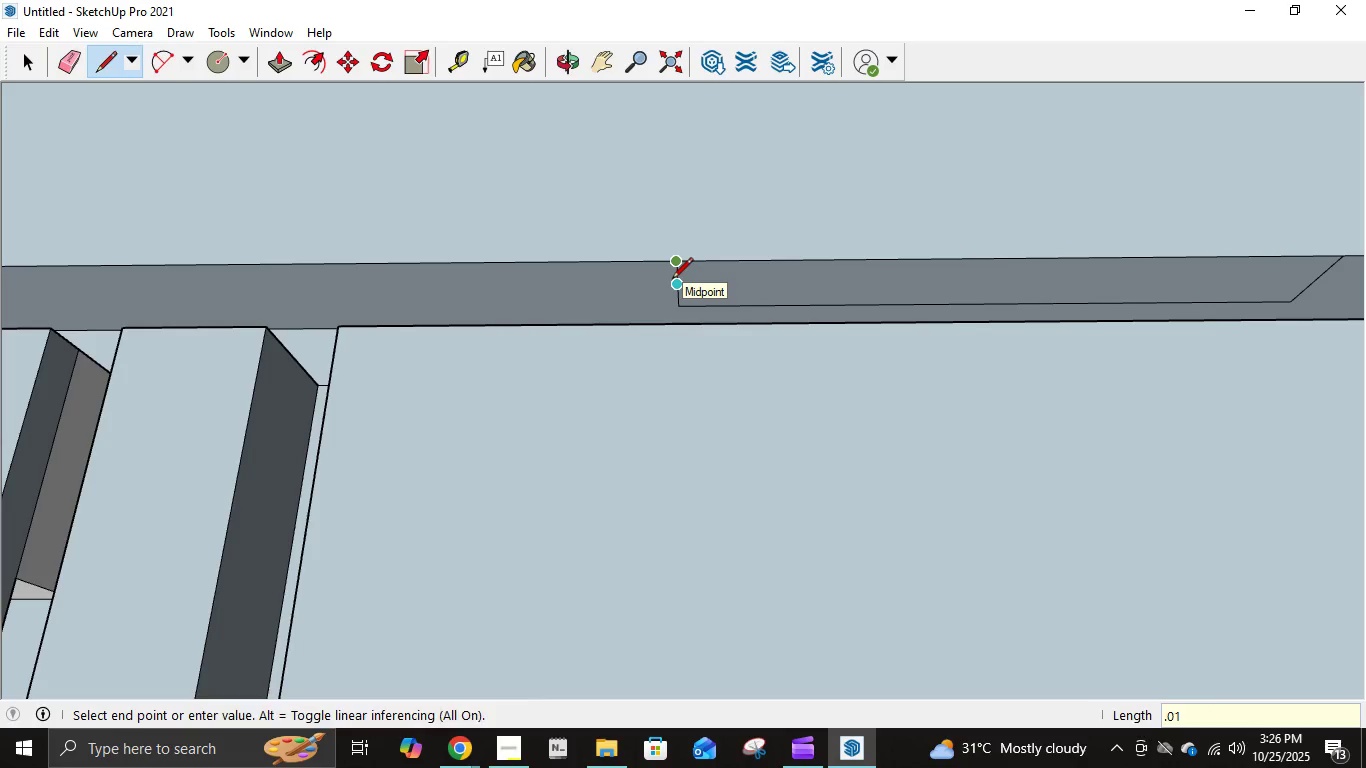 
key(NumpadEnter)
 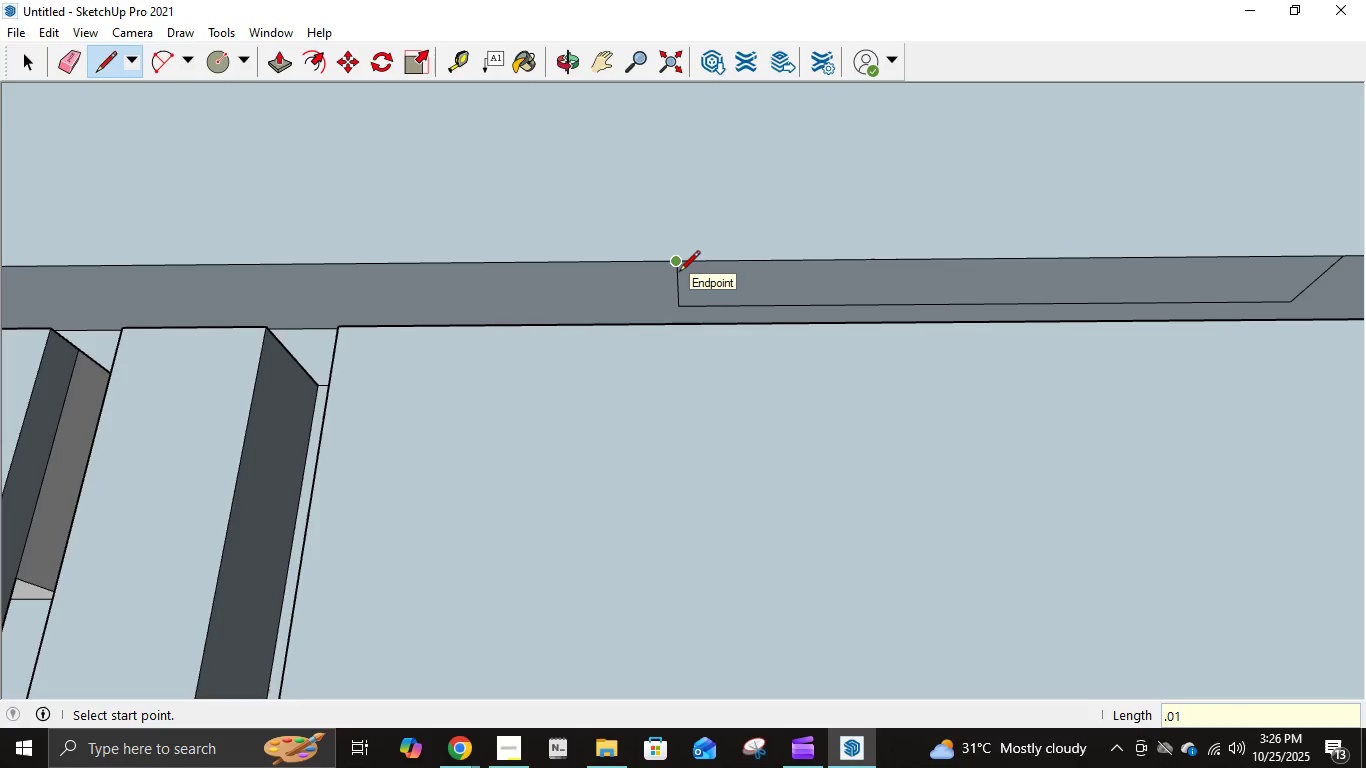 
scroll: coordinate [680, 278], scroll_direction: up, amount: 8.0
 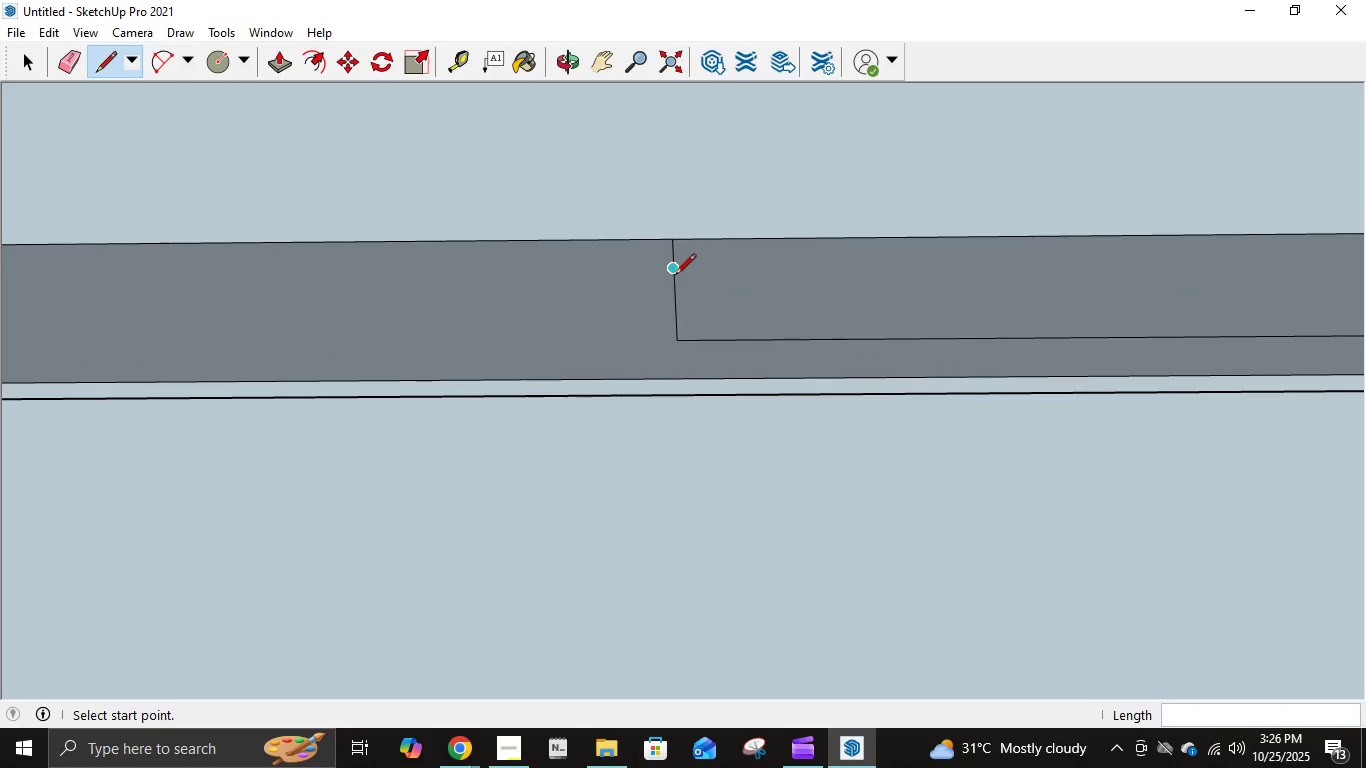 
left_click([673, 270])
 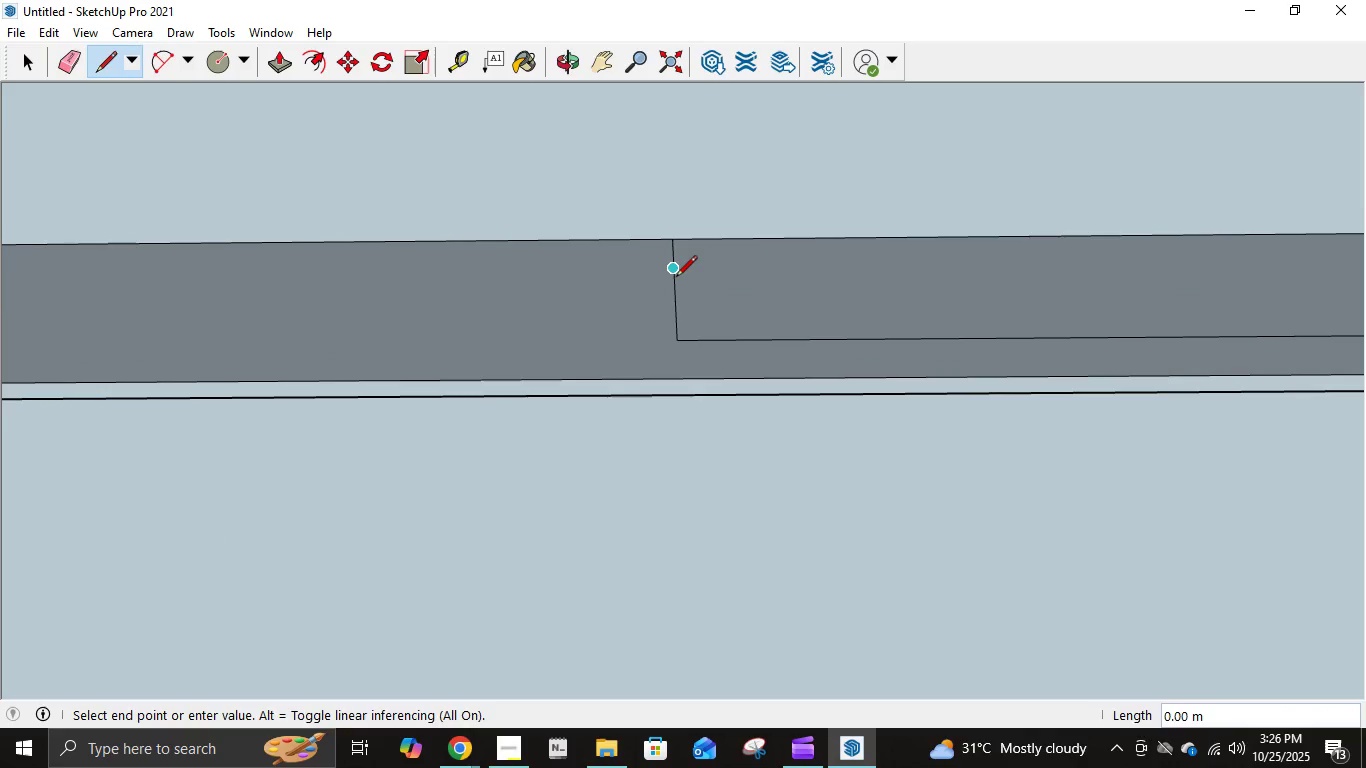 
scroll: coordinate [726, 267], scroll_direction: down, amount: 6.0
 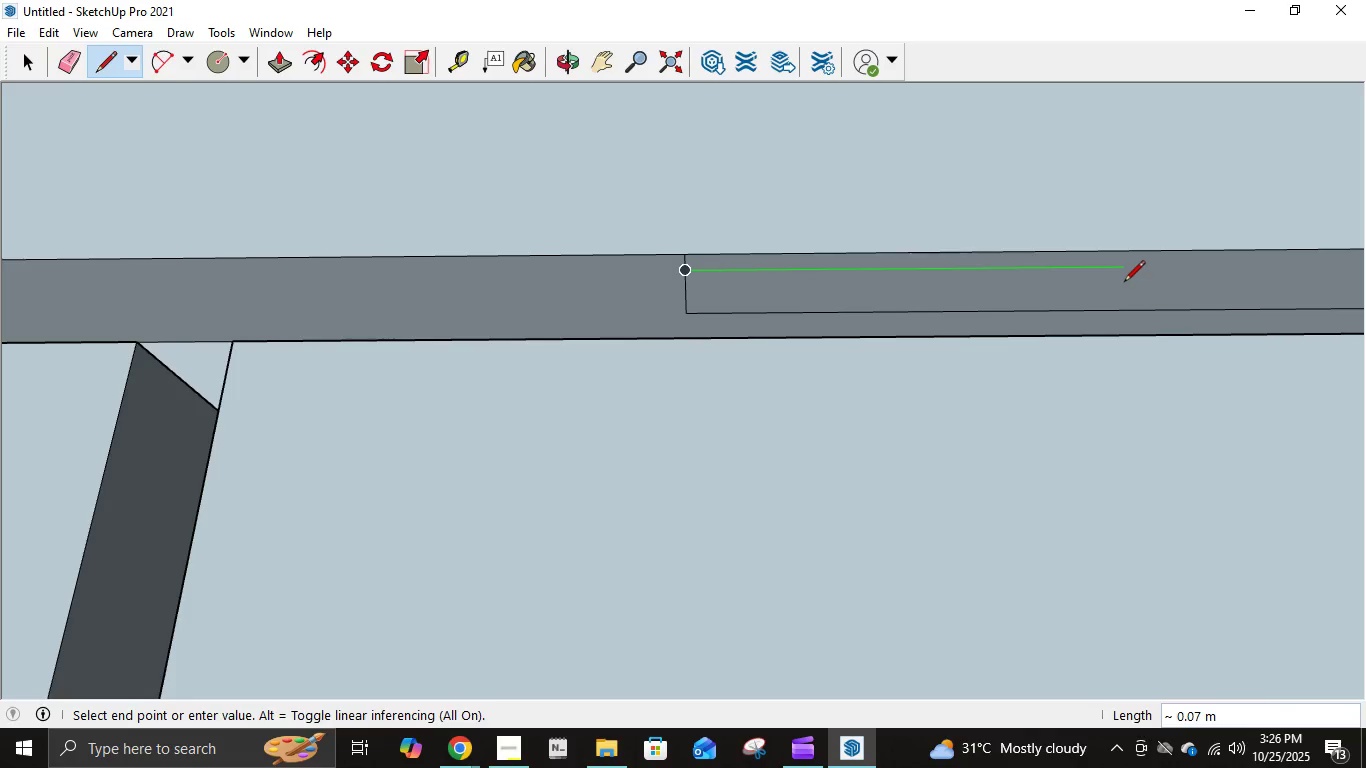 
key(Numpad1)
 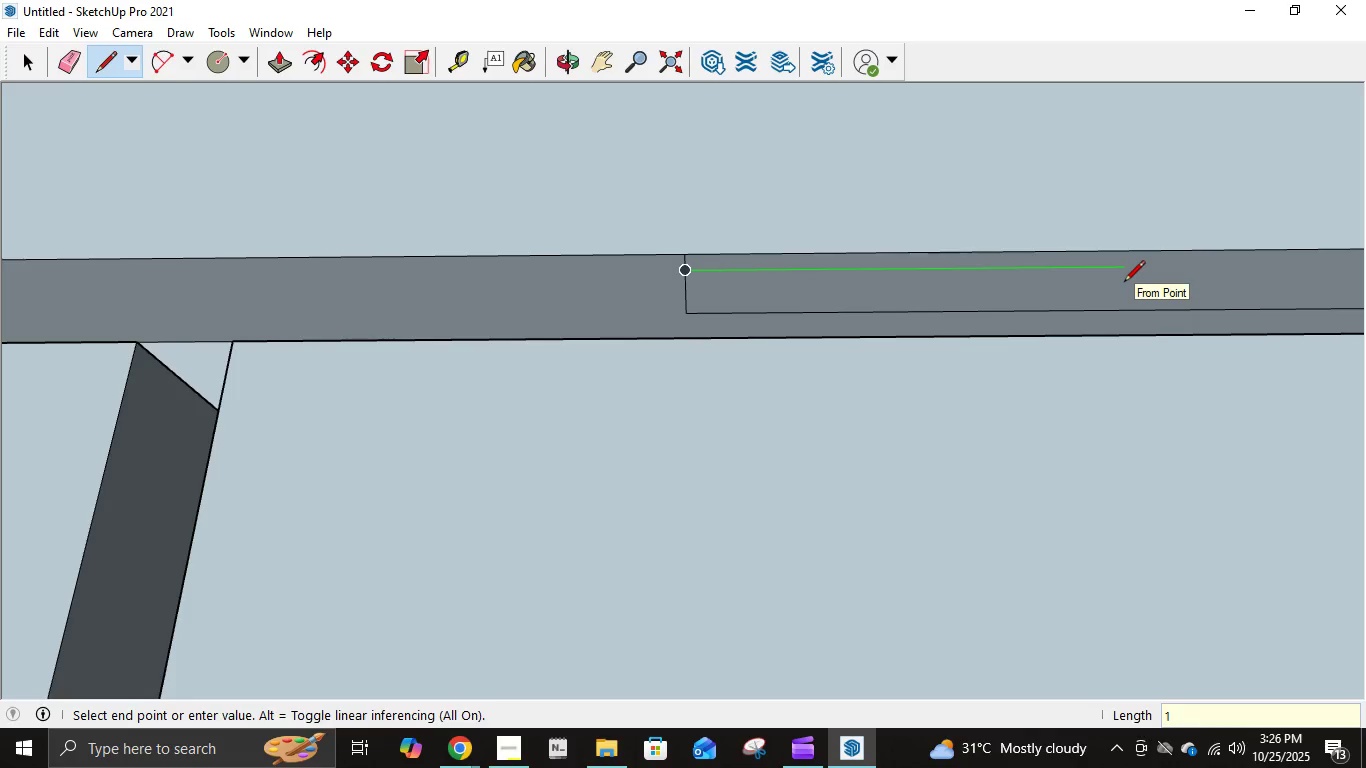 
key(NumpadDecimal)
 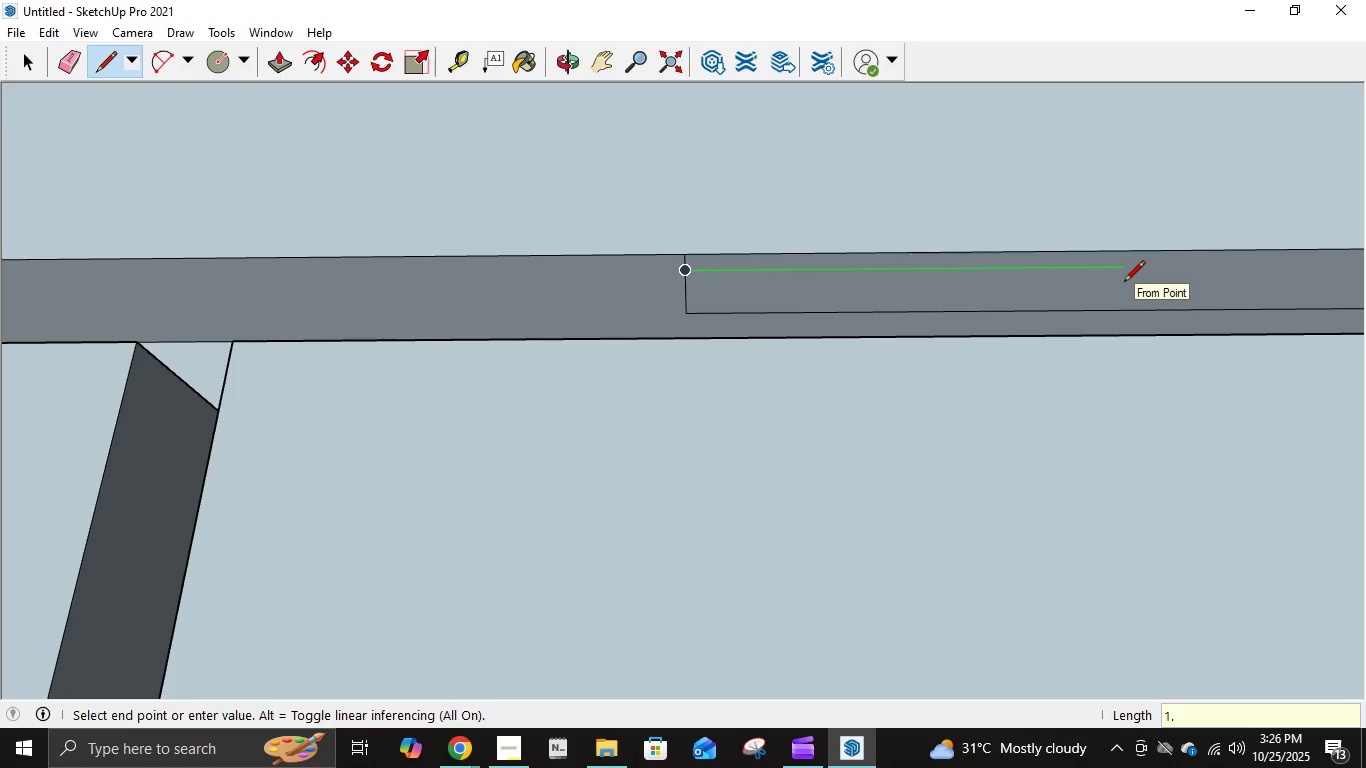 
key(Numpad4)
 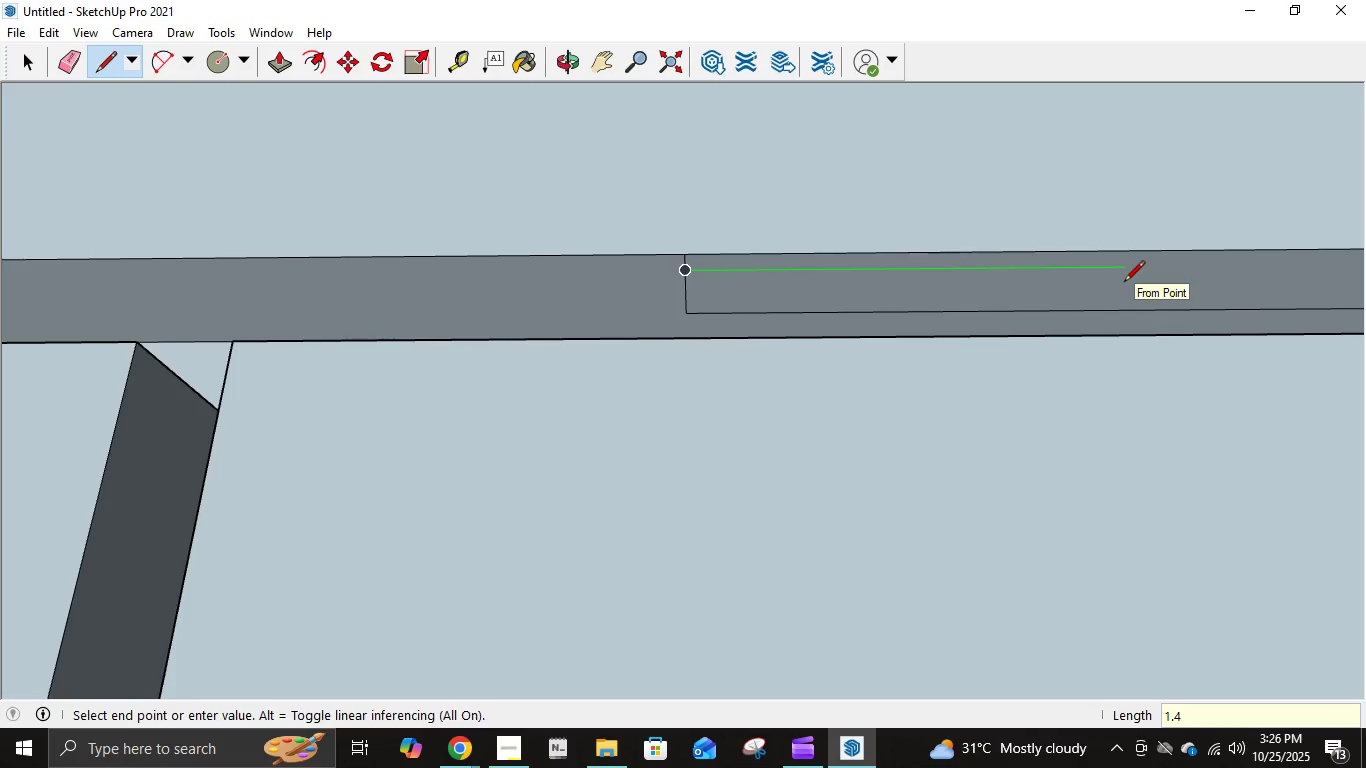 
key(NumpadEnter)
 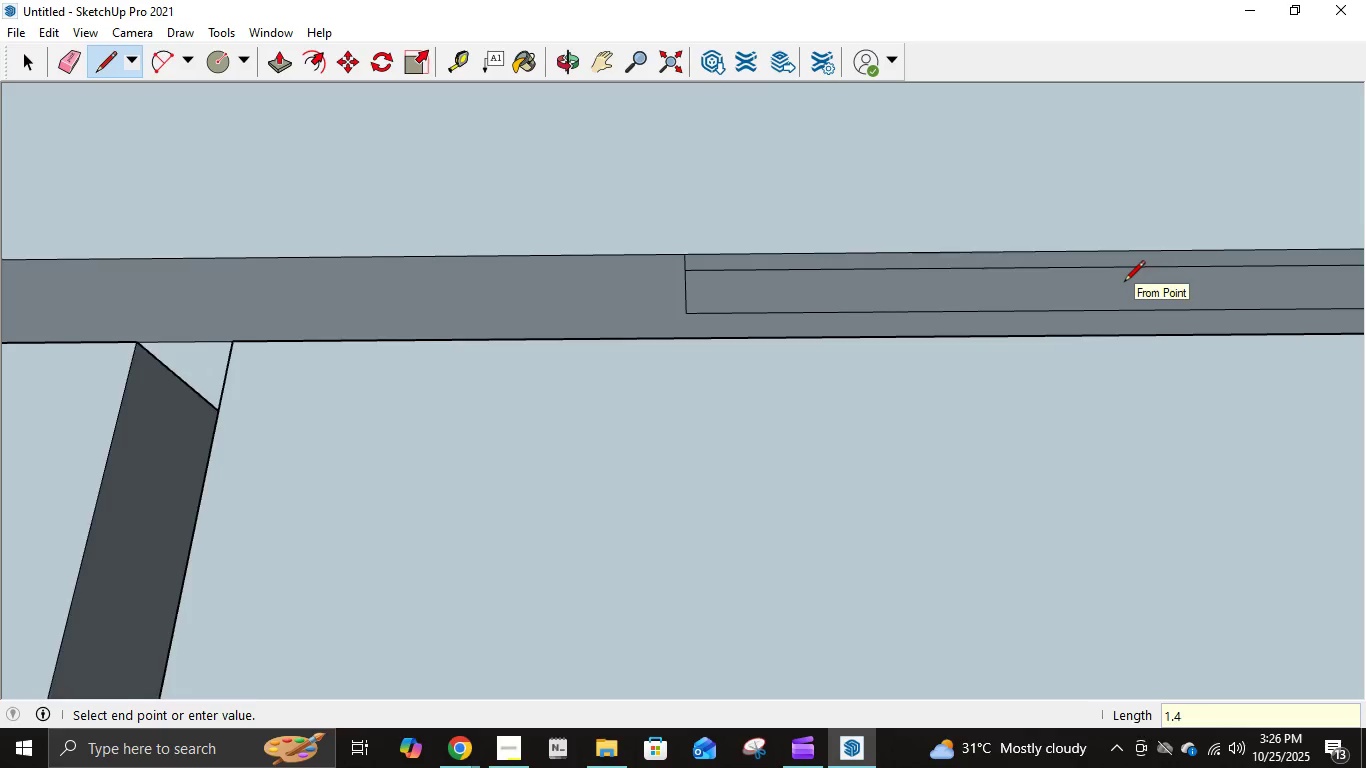 
scroll: coordinate [1124, 283], scroll_direction: down, amount: 5.0
 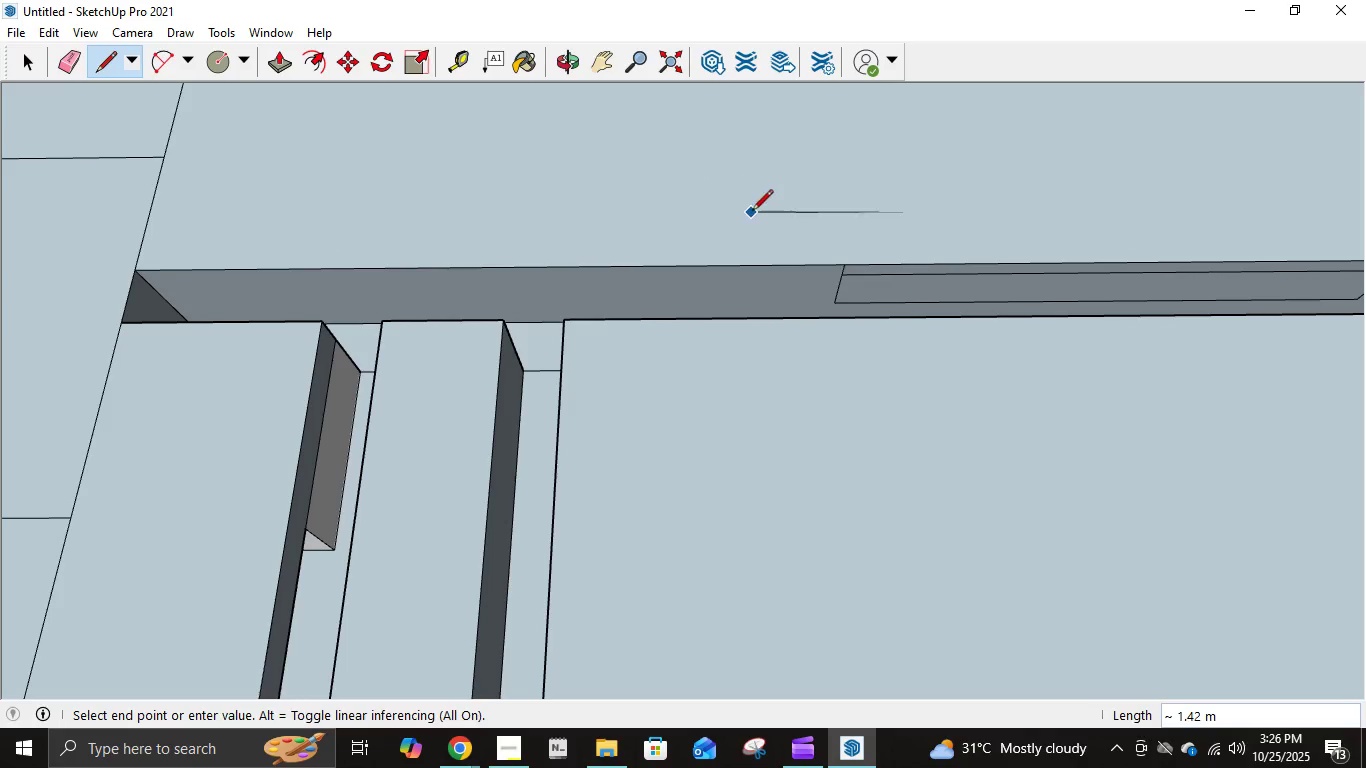 
key(Escape)
 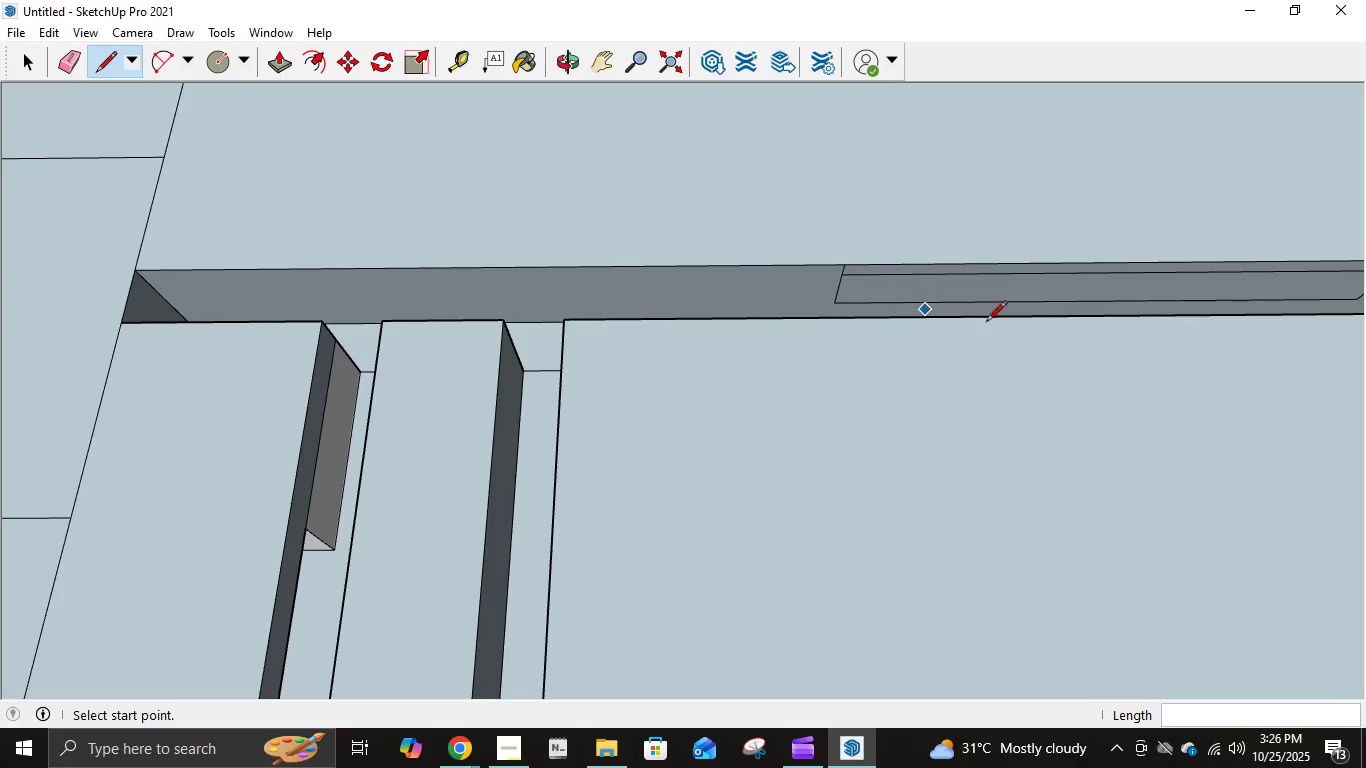 
scroll: coordinate [1056, 354], scroll_direction: down, amount: 11.0
 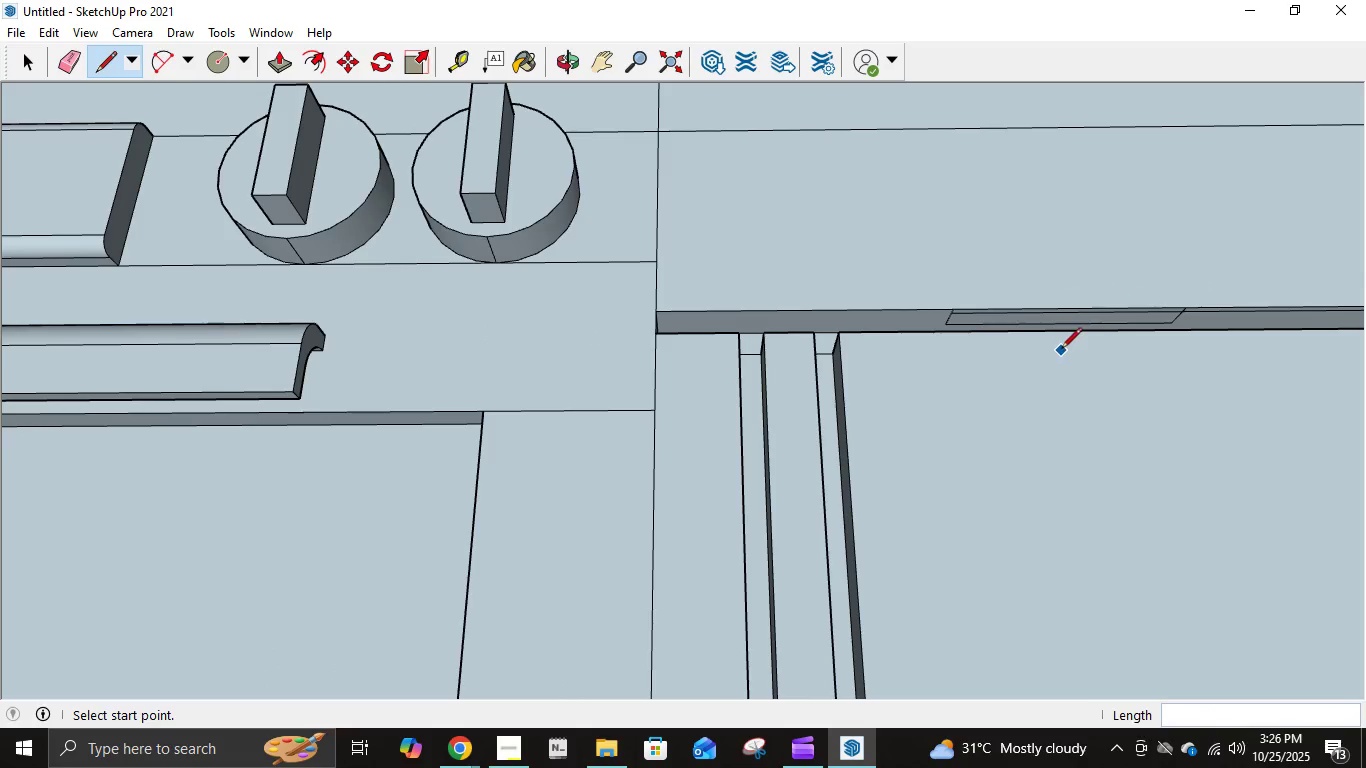 
scroll: coordinate [1071, 345], scroll_direction: up, amount: 10.0
 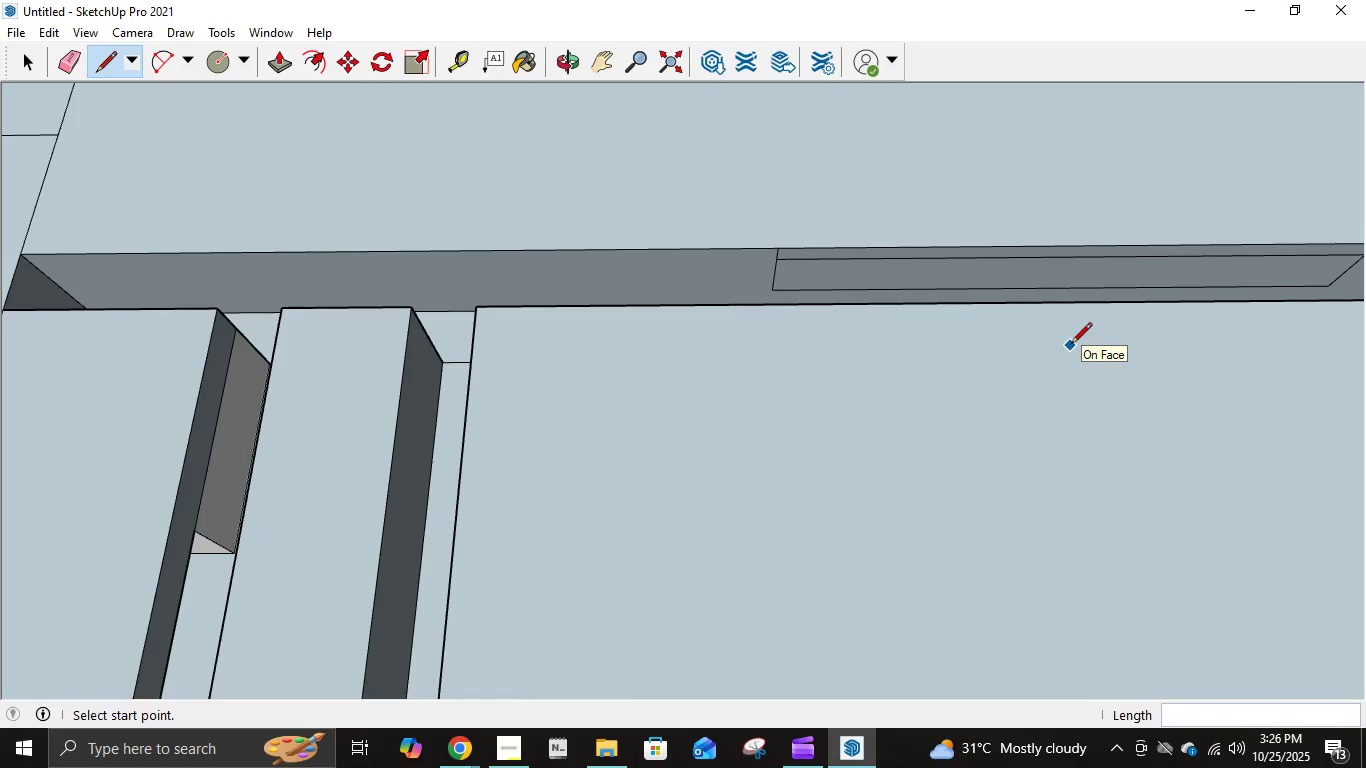 
key(Control+Z)
 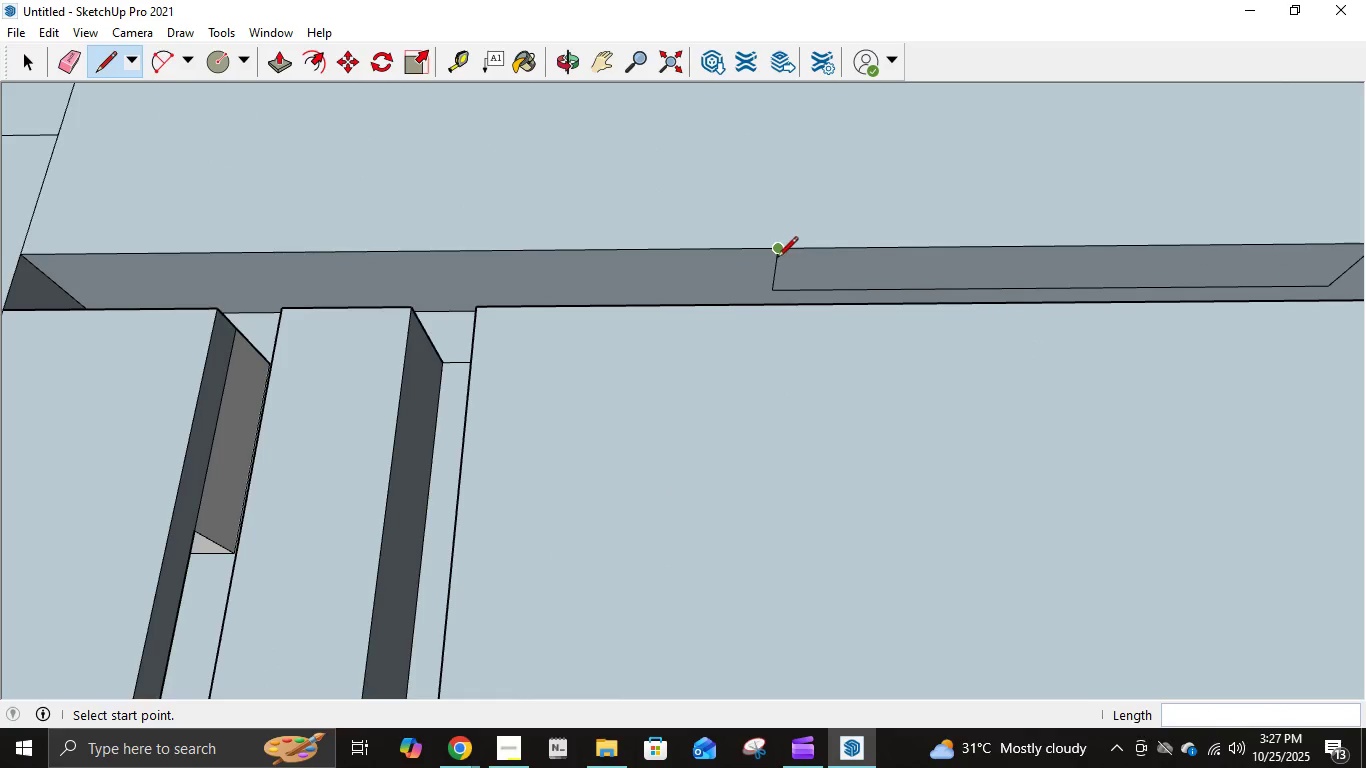 
scroll: coordinate [783, 261], scroll_direction: up, amount: 6.0
 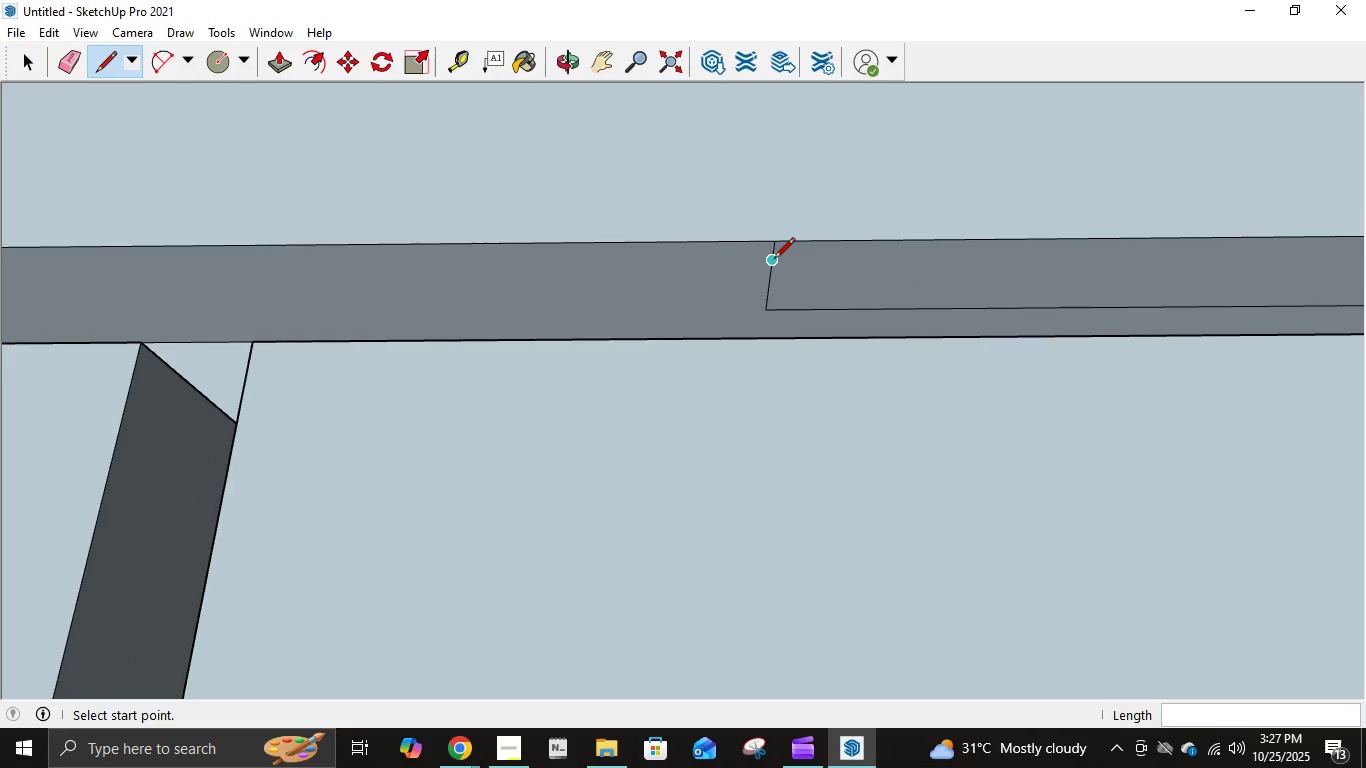 
left_click([774, 260])
 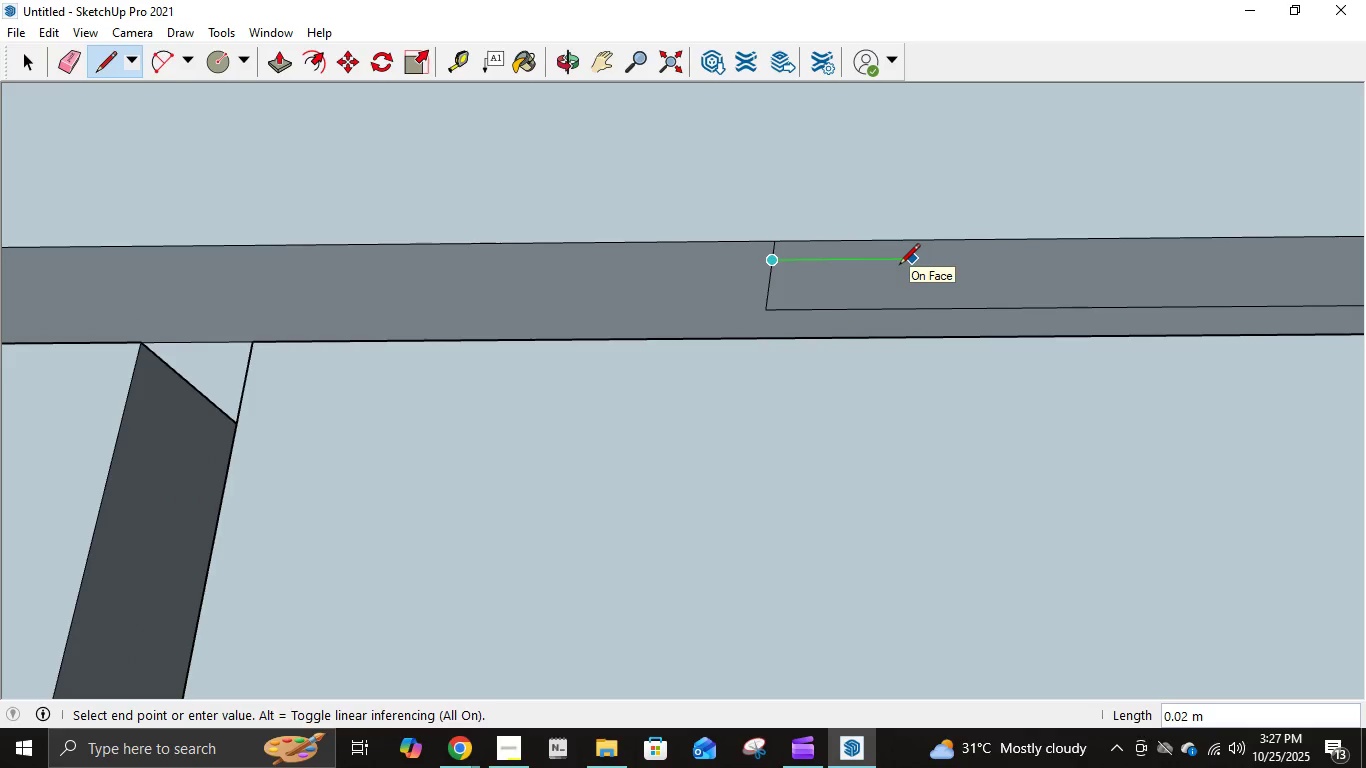 
key(NumpadDecimal)
 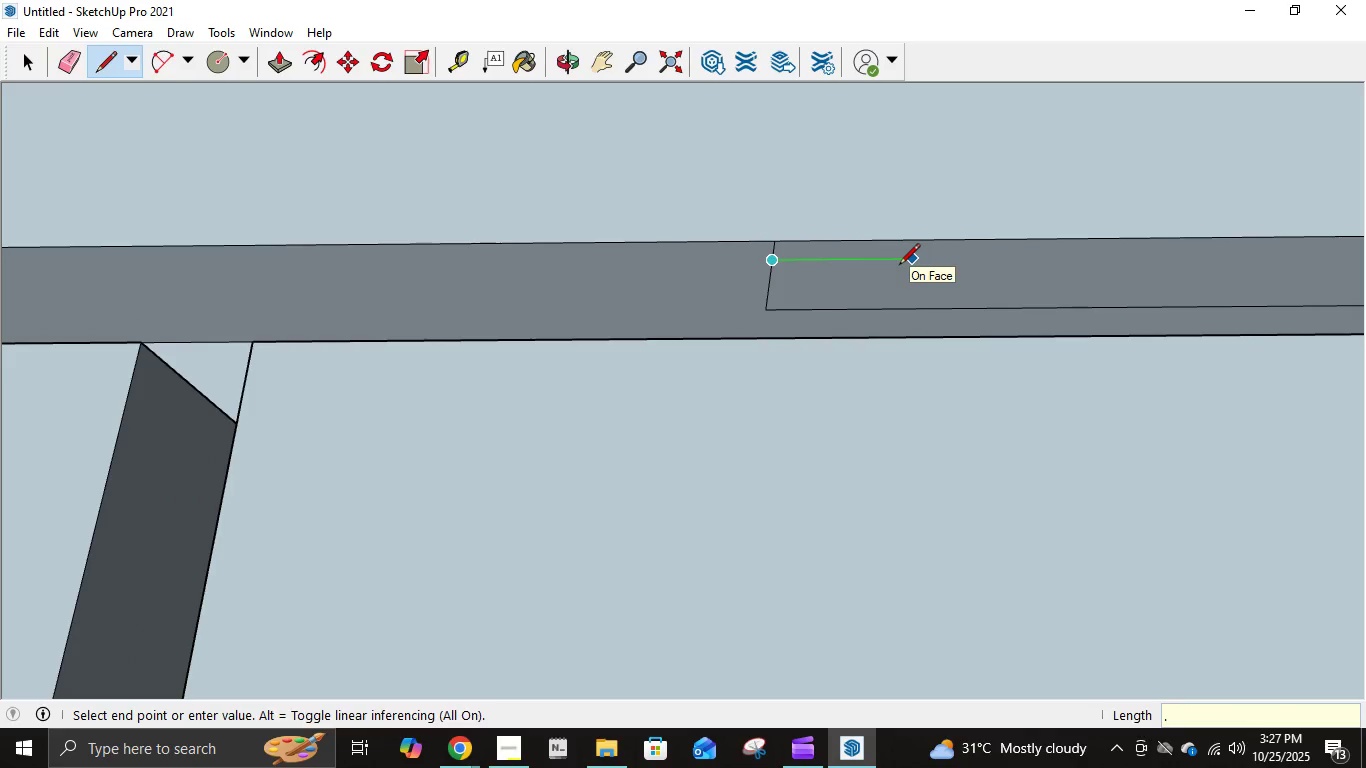 
key(Numpad1)
 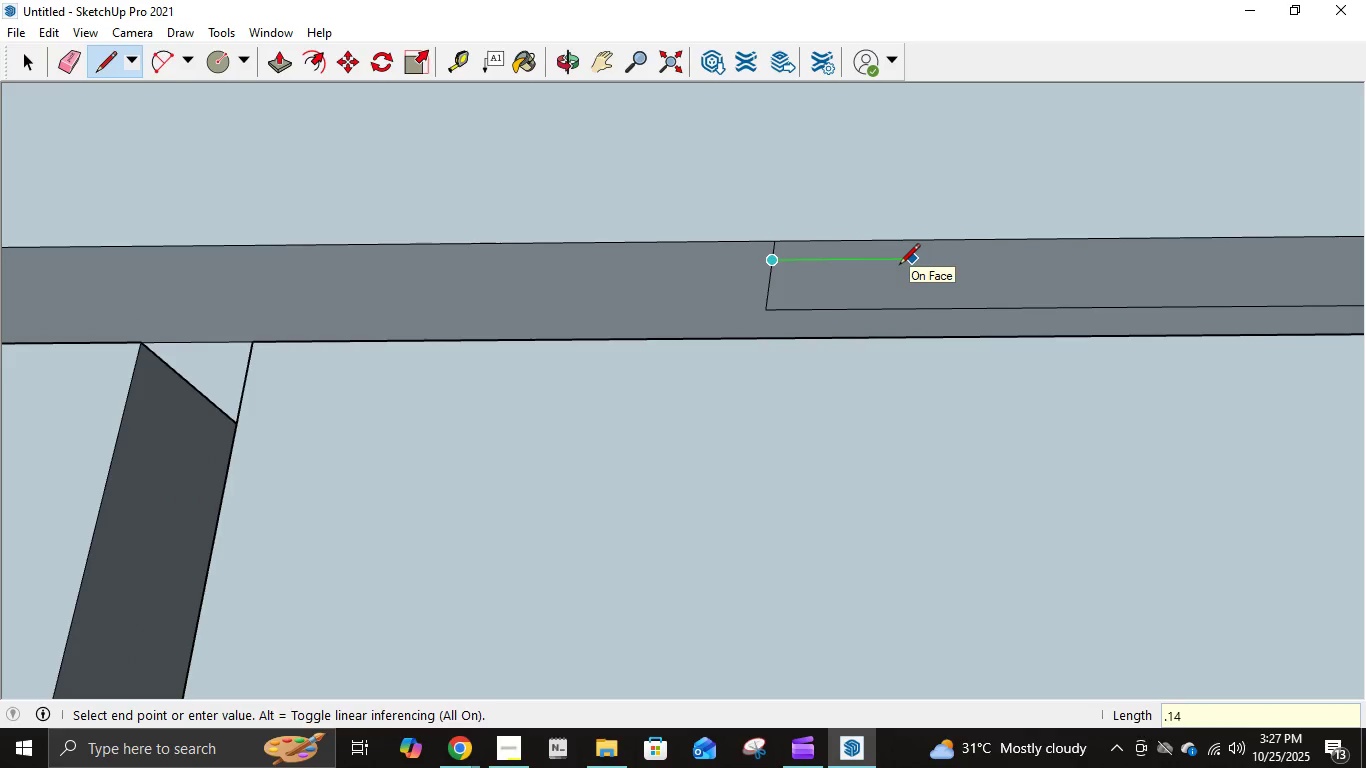 
key(Numpad4)
 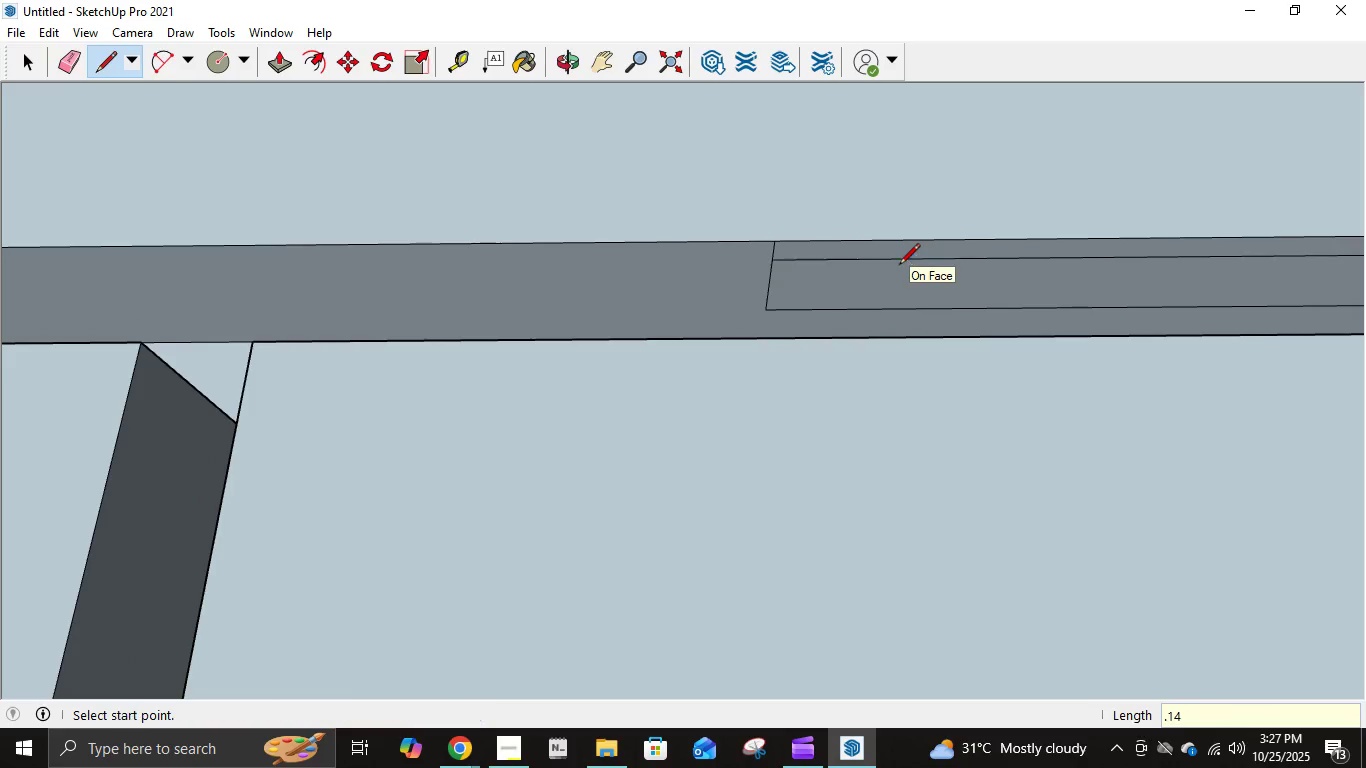 
key(NumpadEnter)
 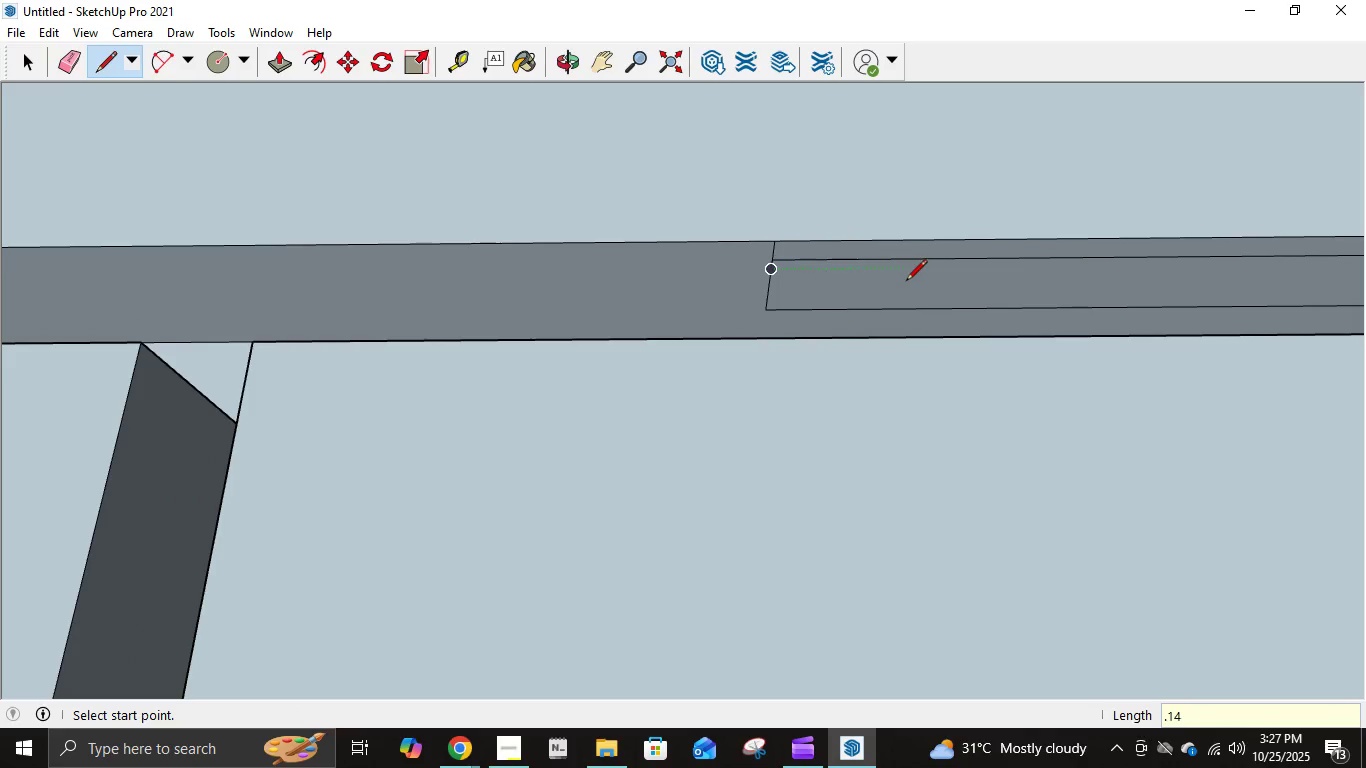 
scroll: coordinate [955, 292], scroll_direction: down, amount: 11.0
 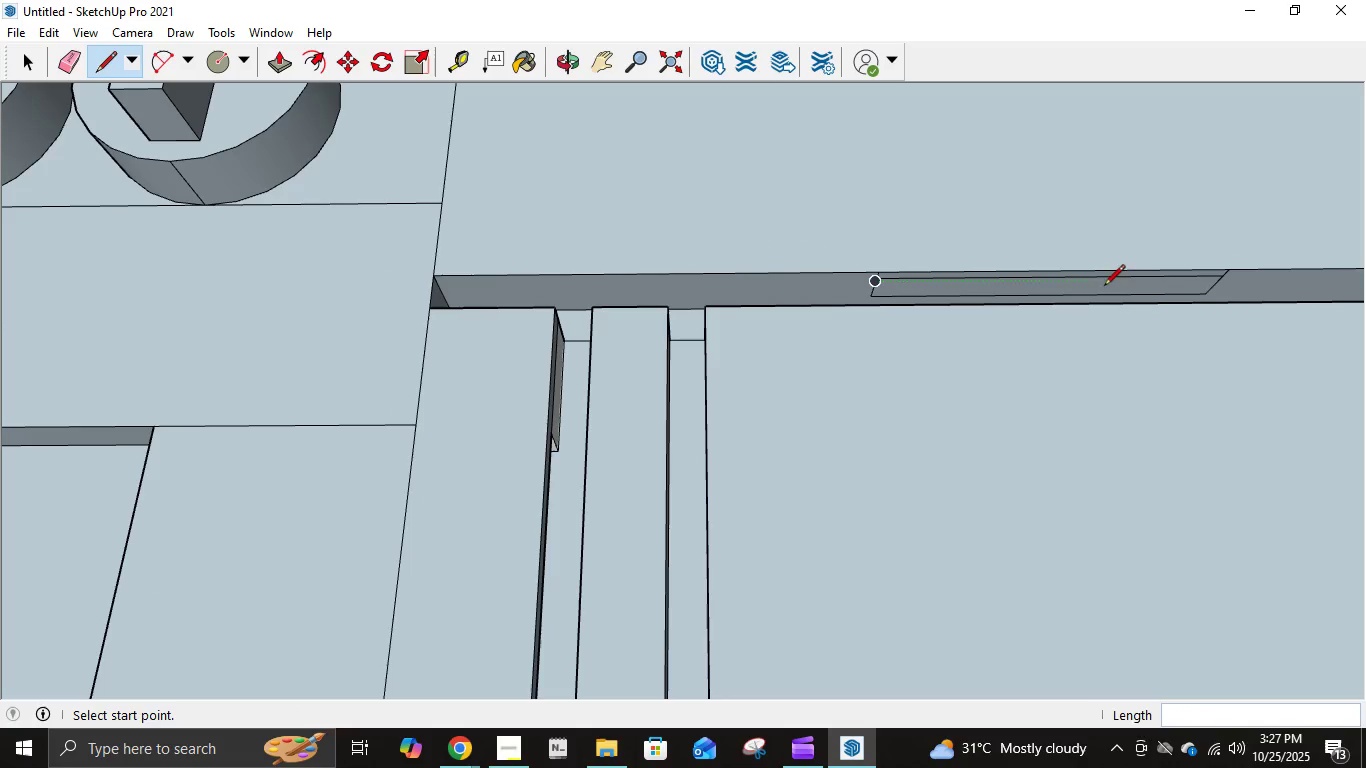 
scroll: coordinate [1149, 291], scroll_direction: up, amount: 8.0
 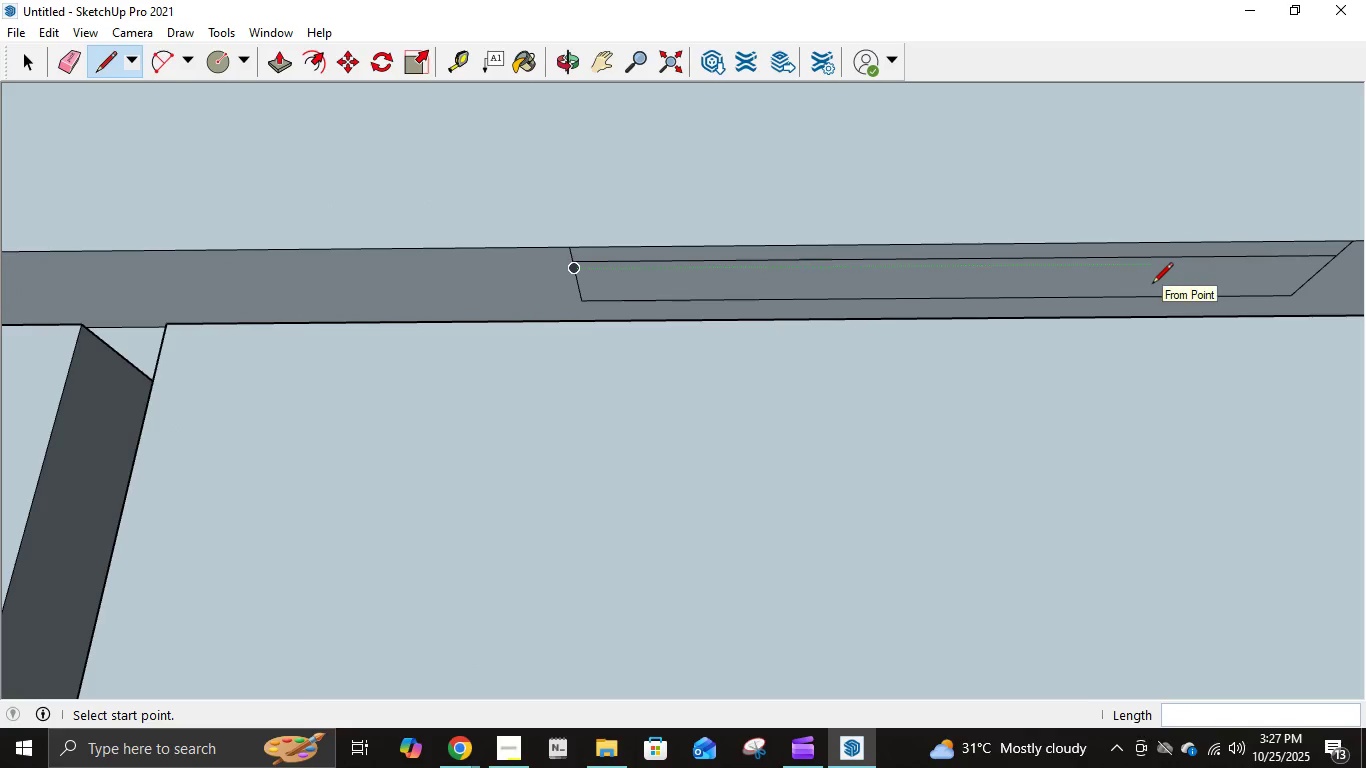 
scroll: coordinate [1152, 285], scroll_direction: down, amount: 2.0
 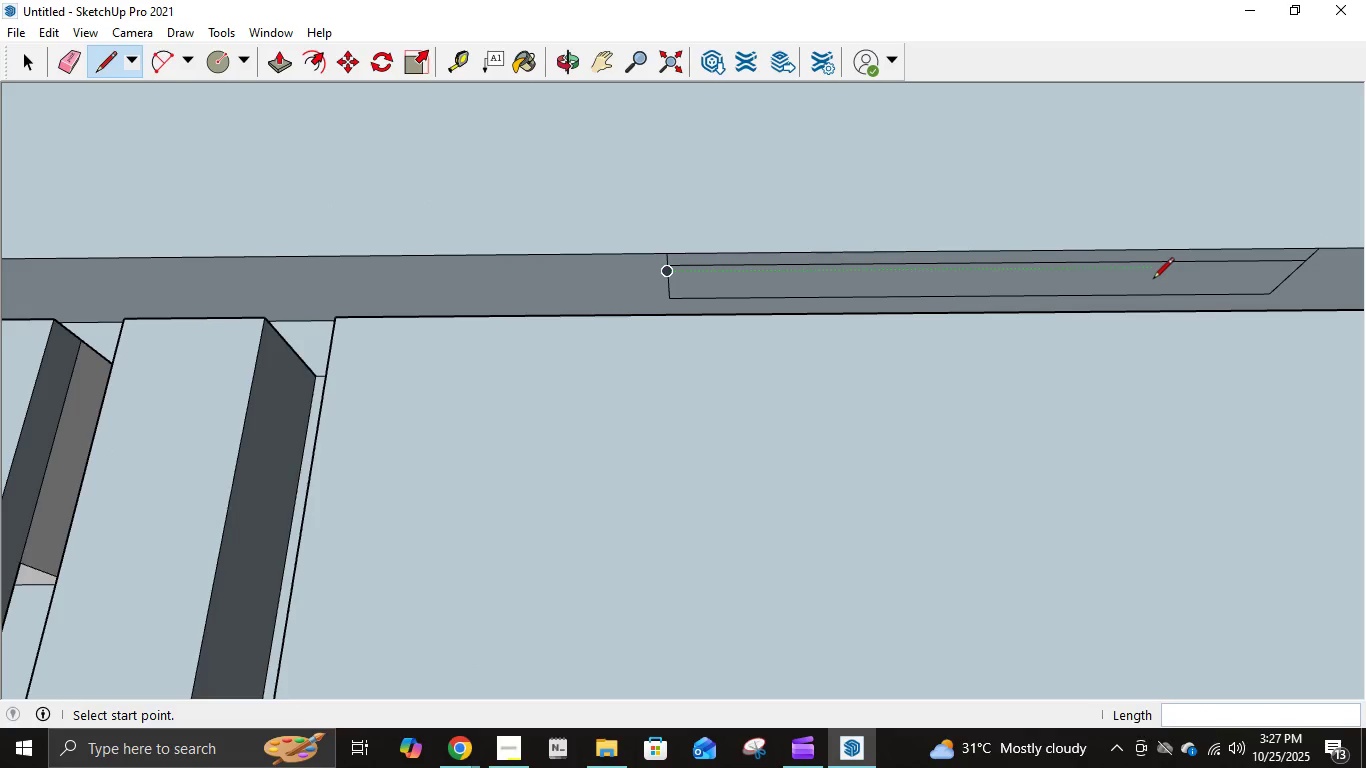 
key(E)
 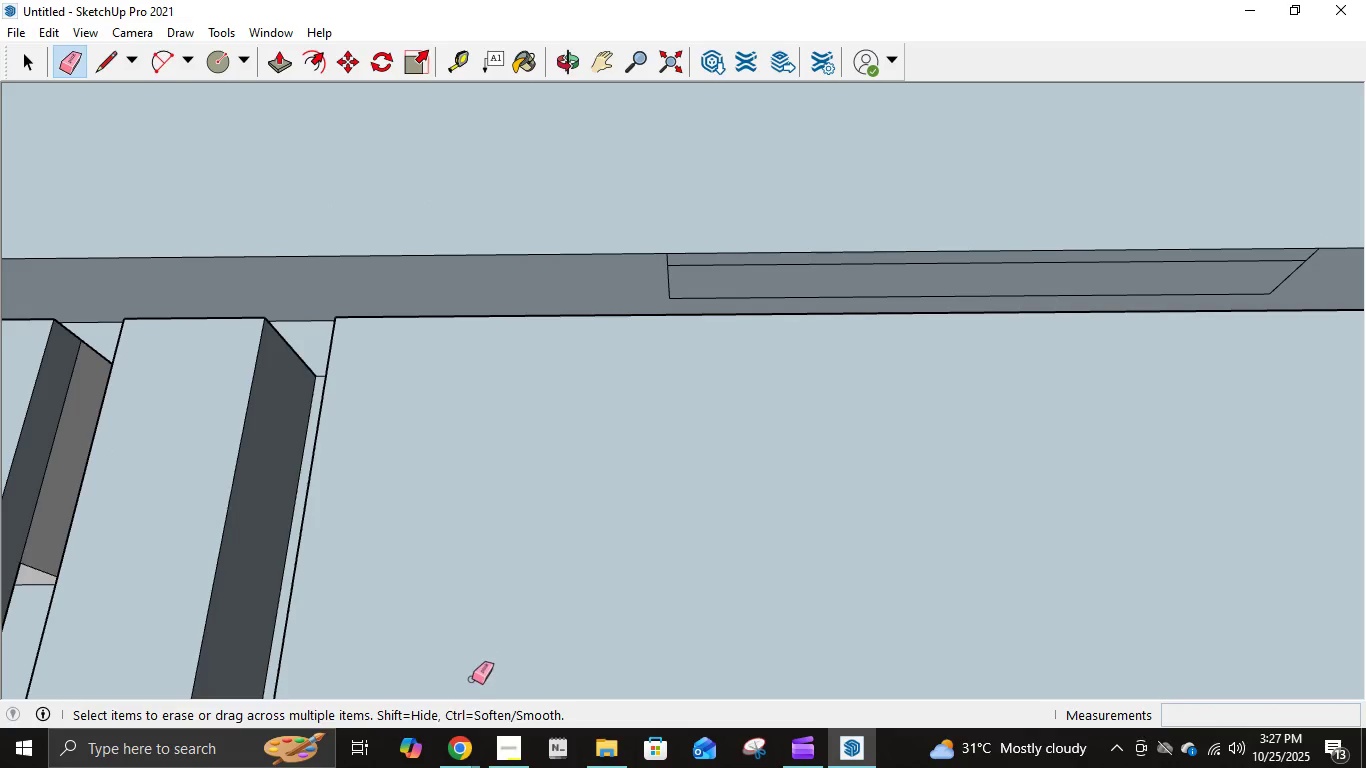 
left_click([464, 739])
 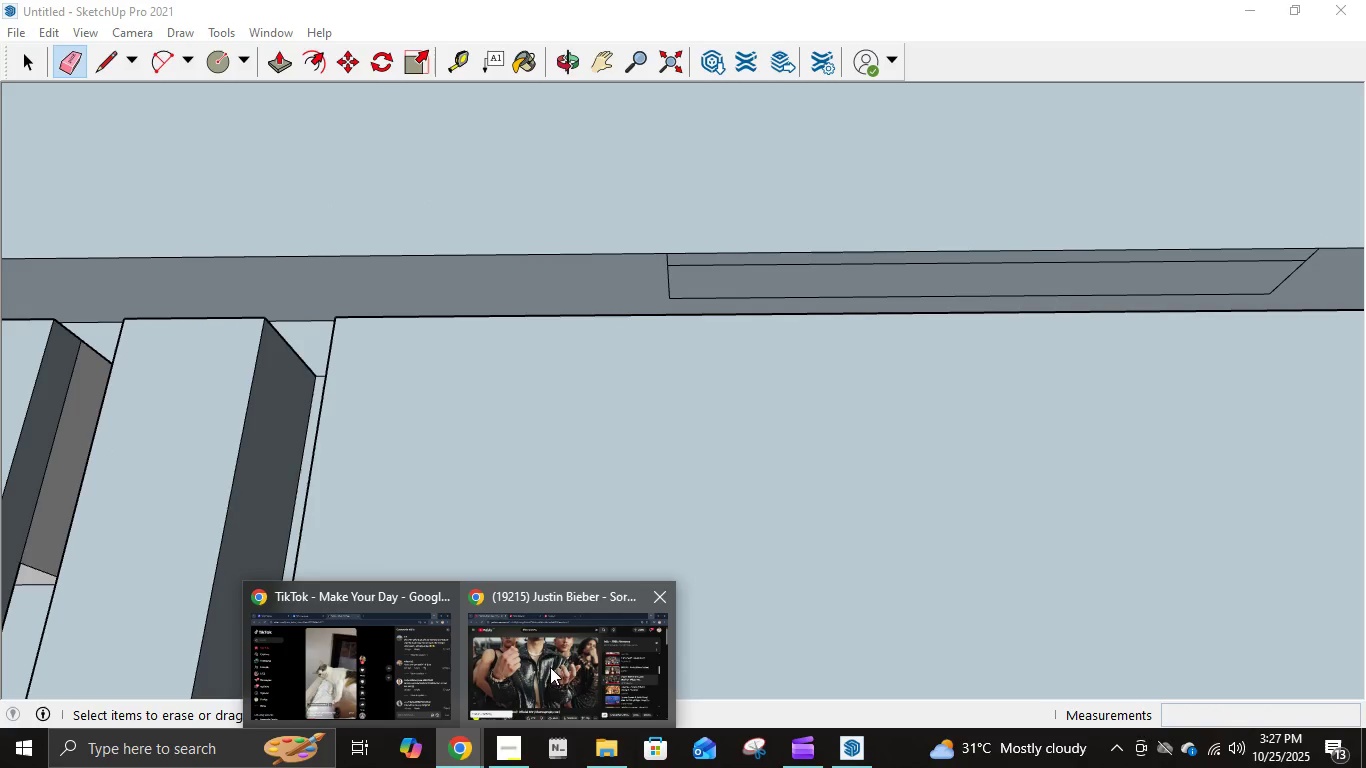 
left_click([558, 672])
 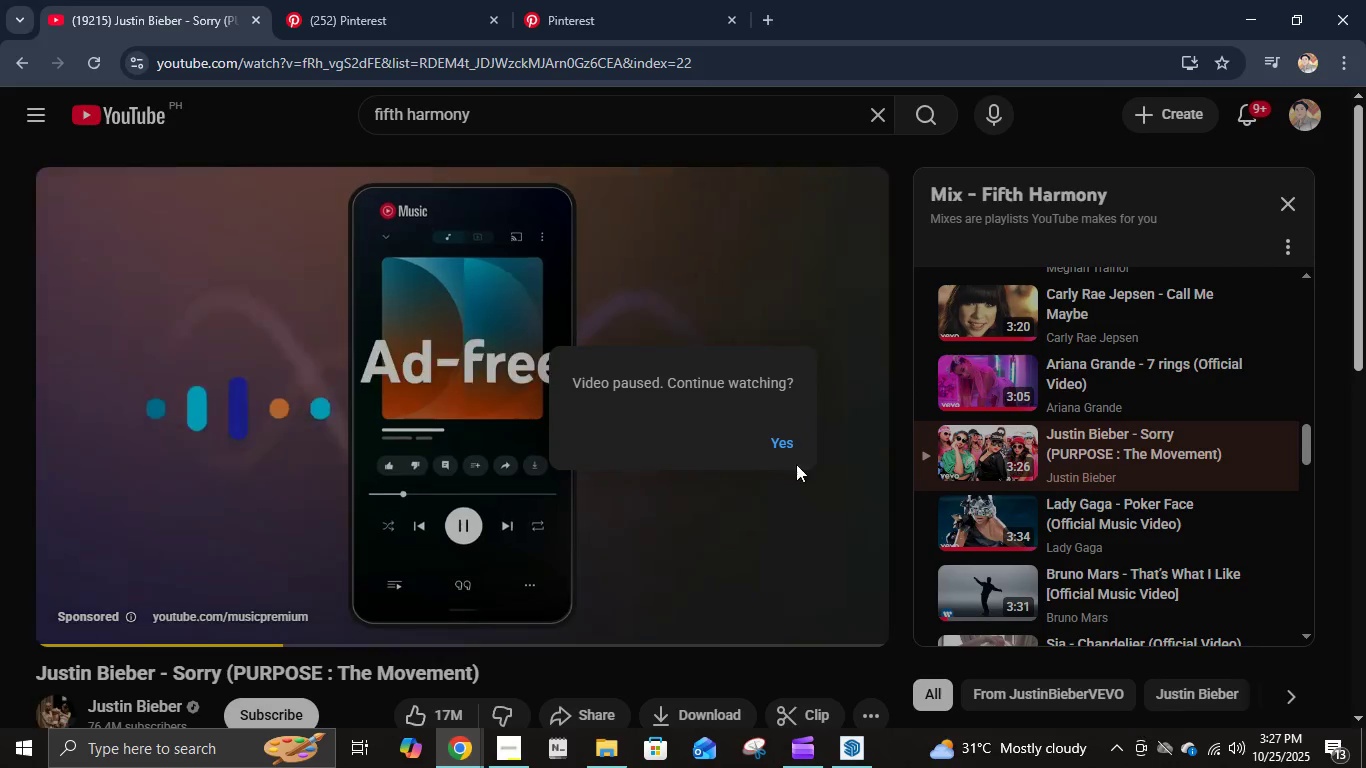 
left_click([788, 445])
 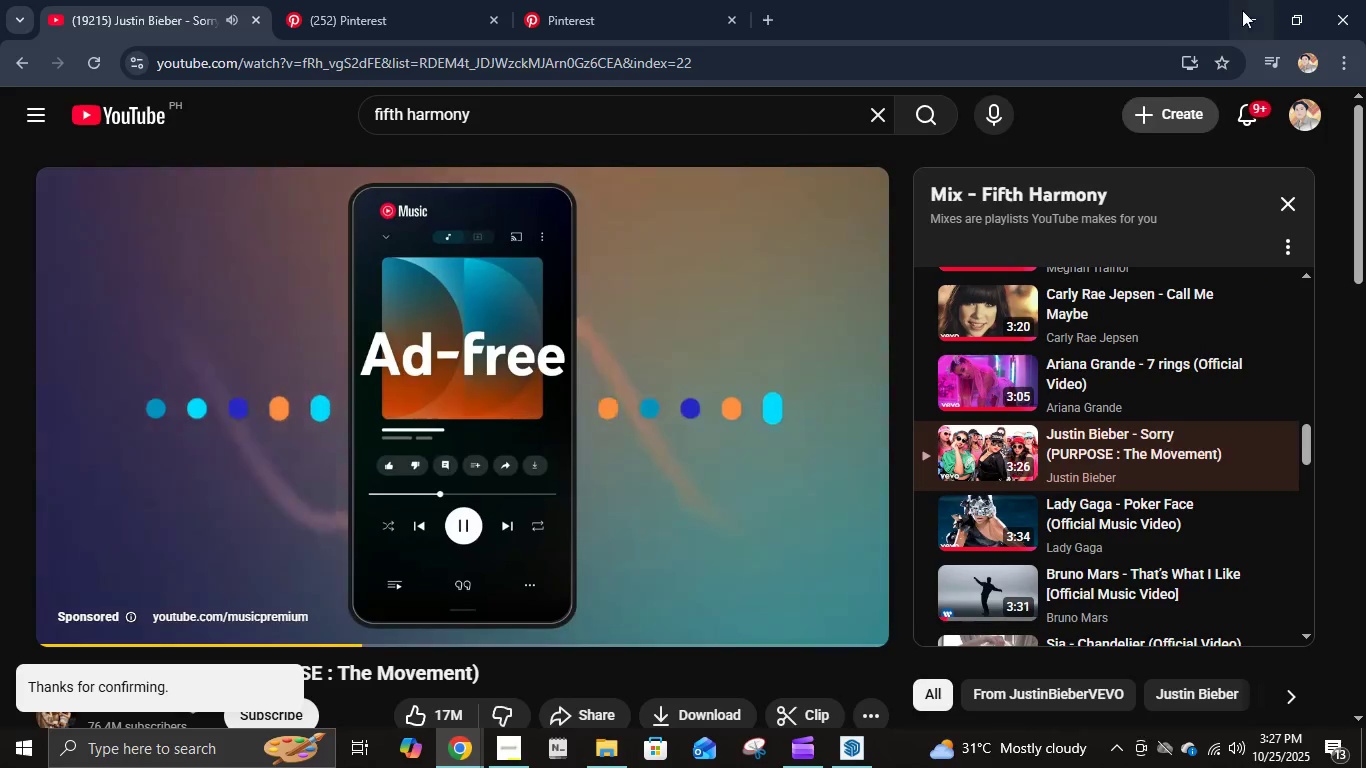 
left_click([1242, 6])
 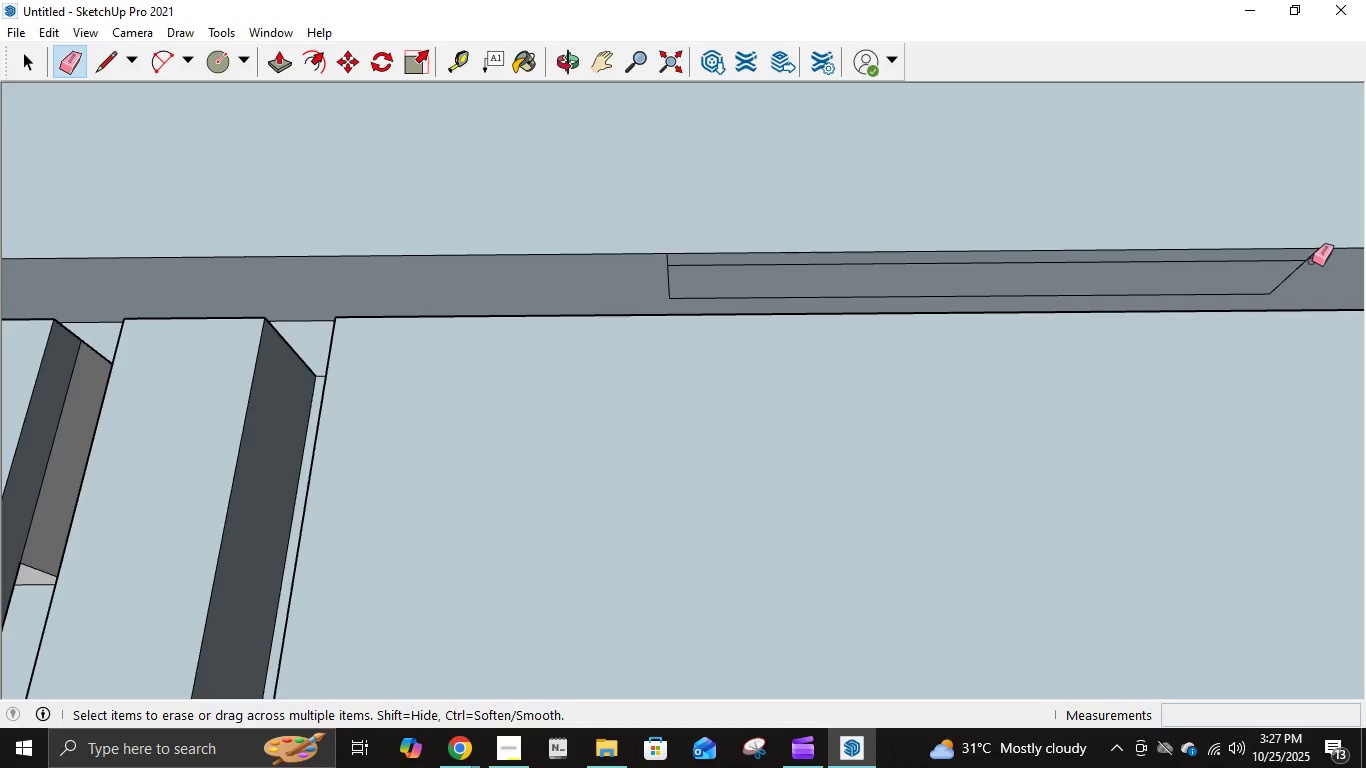 
left_click([1312, 257])
 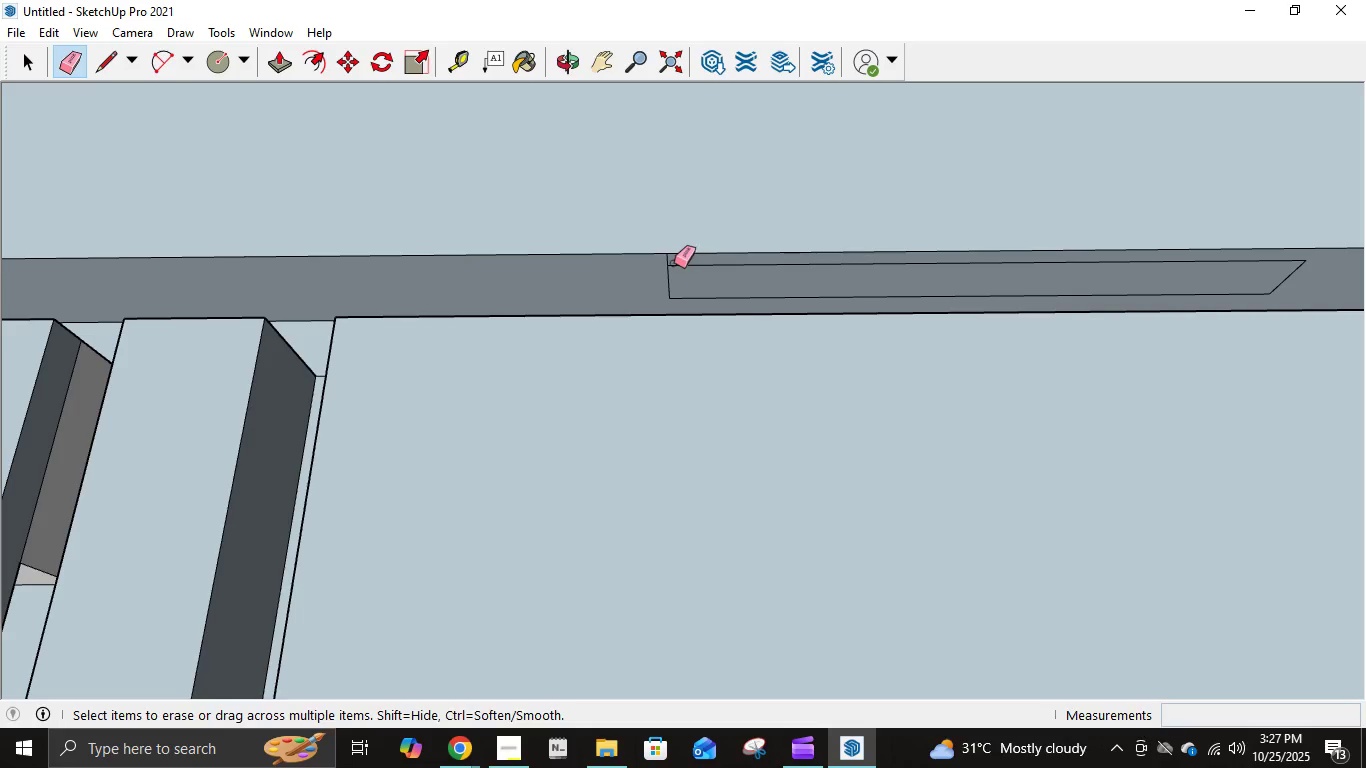 
left_click([668, 259])
 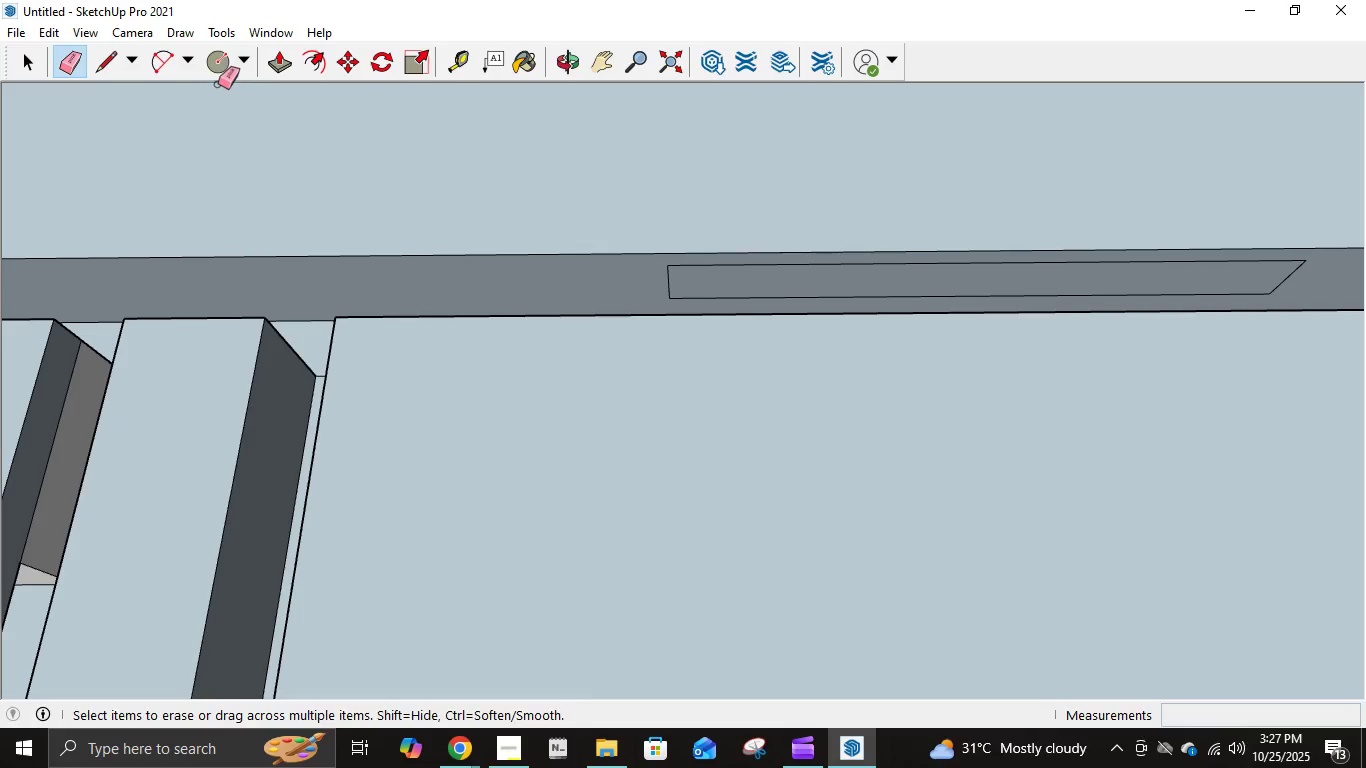 
left_click([279, 60])
 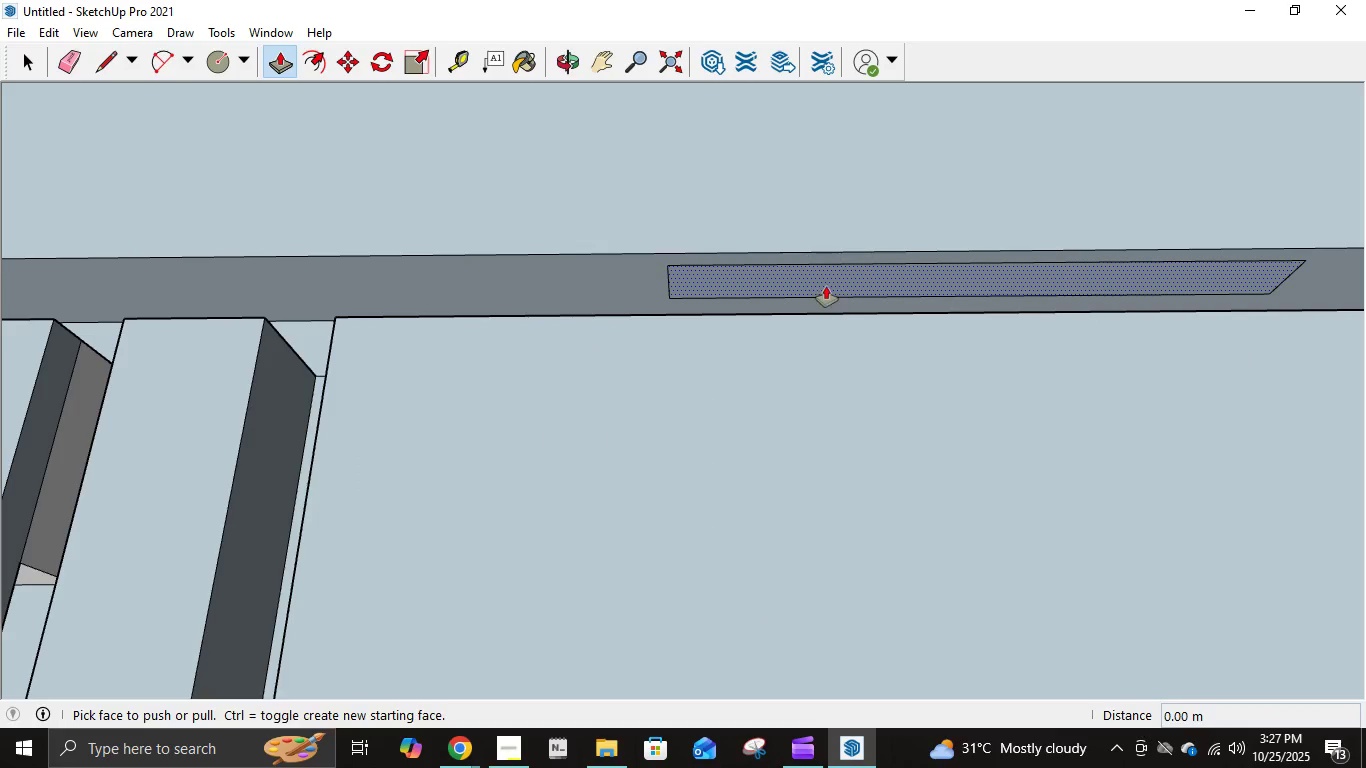 
left_click([826, 279])
 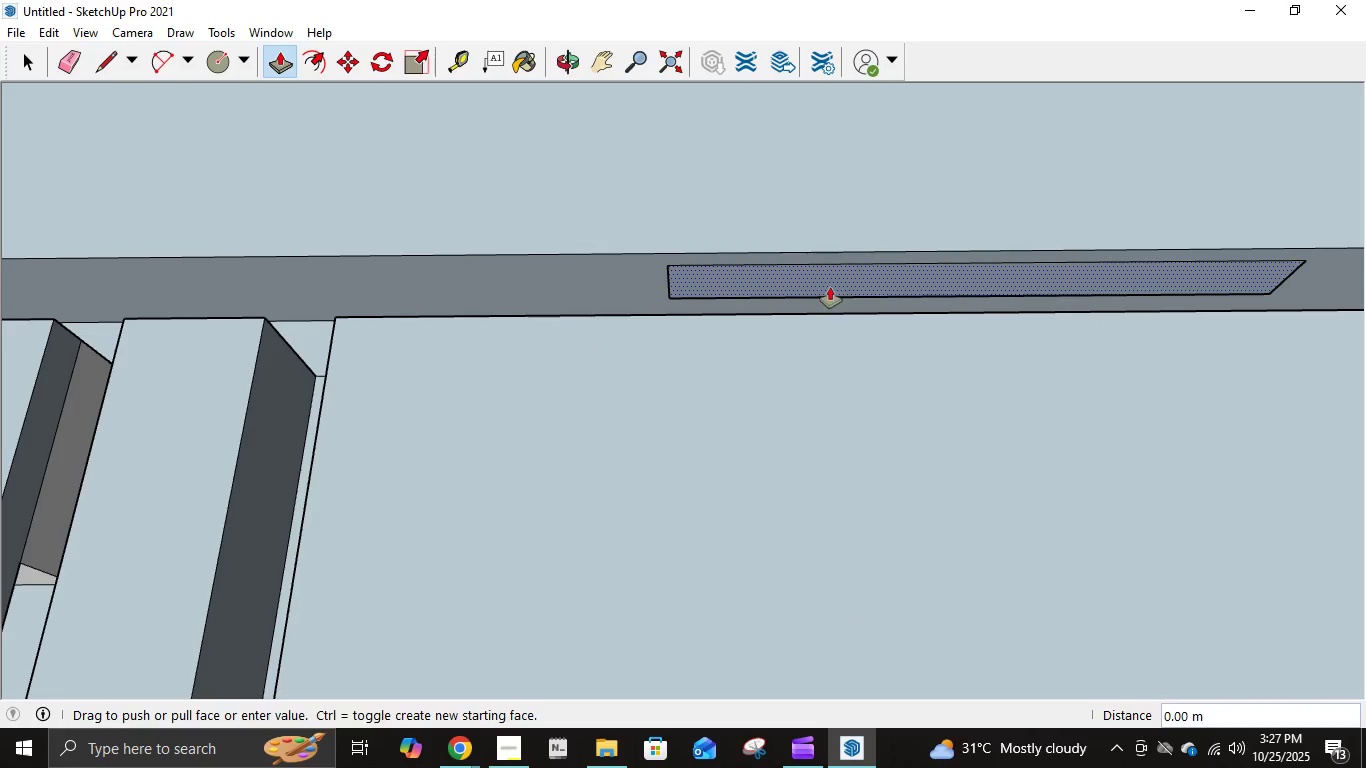 
left_click([830, 278])
 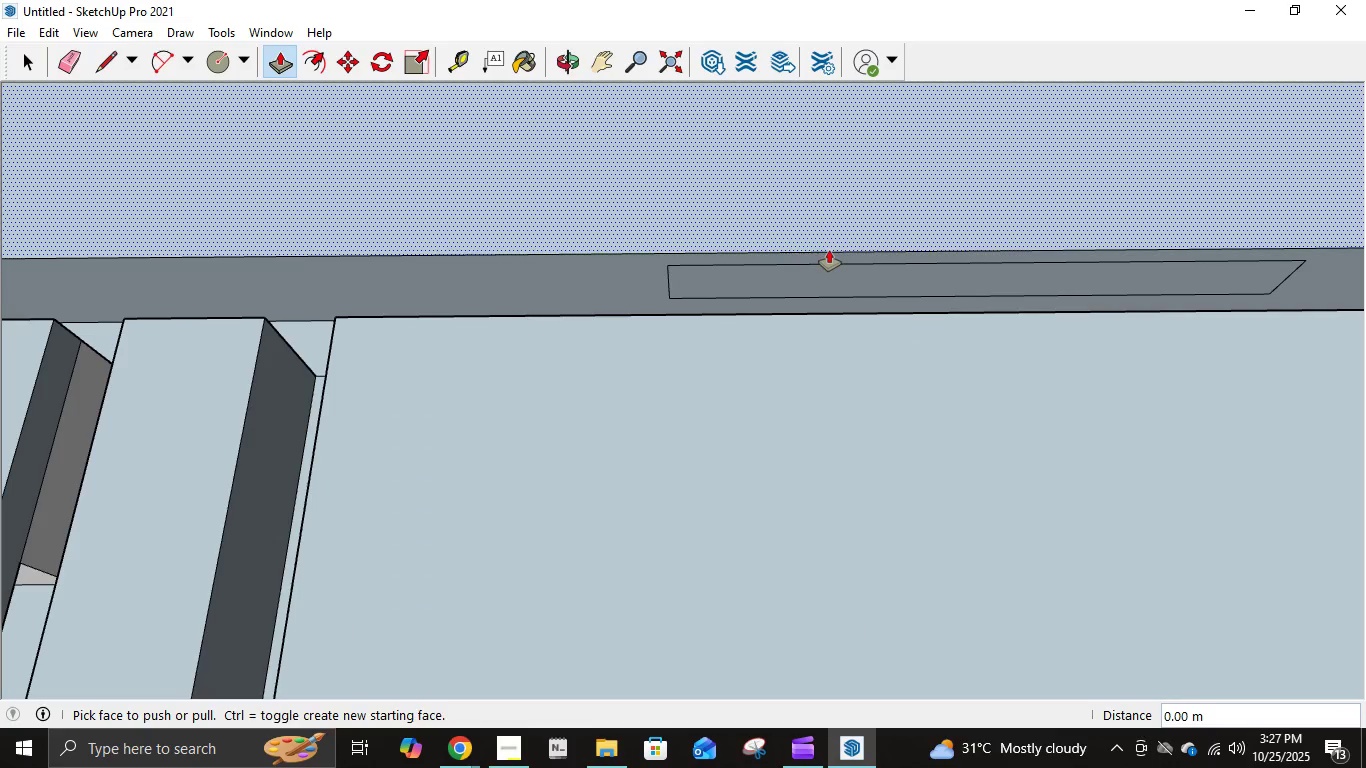 
key(Control+Z)
 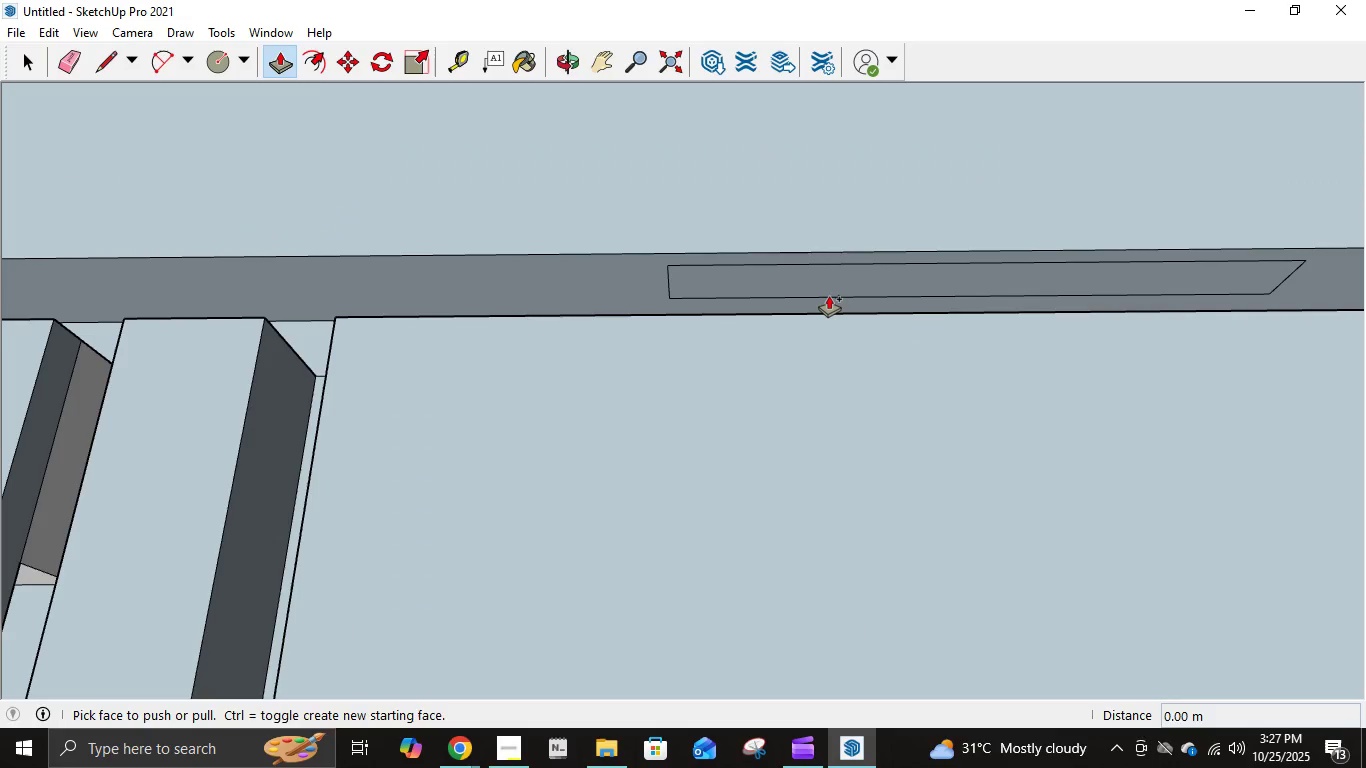 
key(Control+Z)
 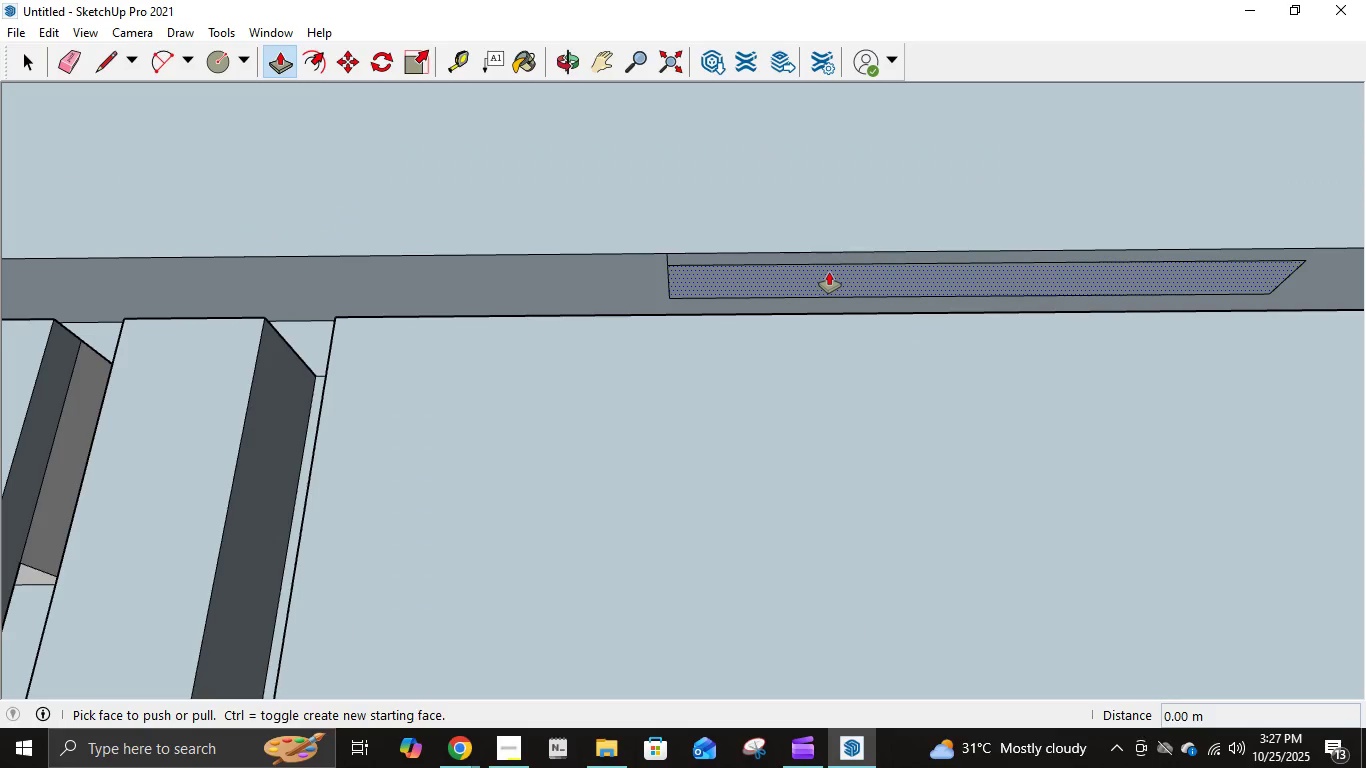 
key(Control+ControlLeft)
 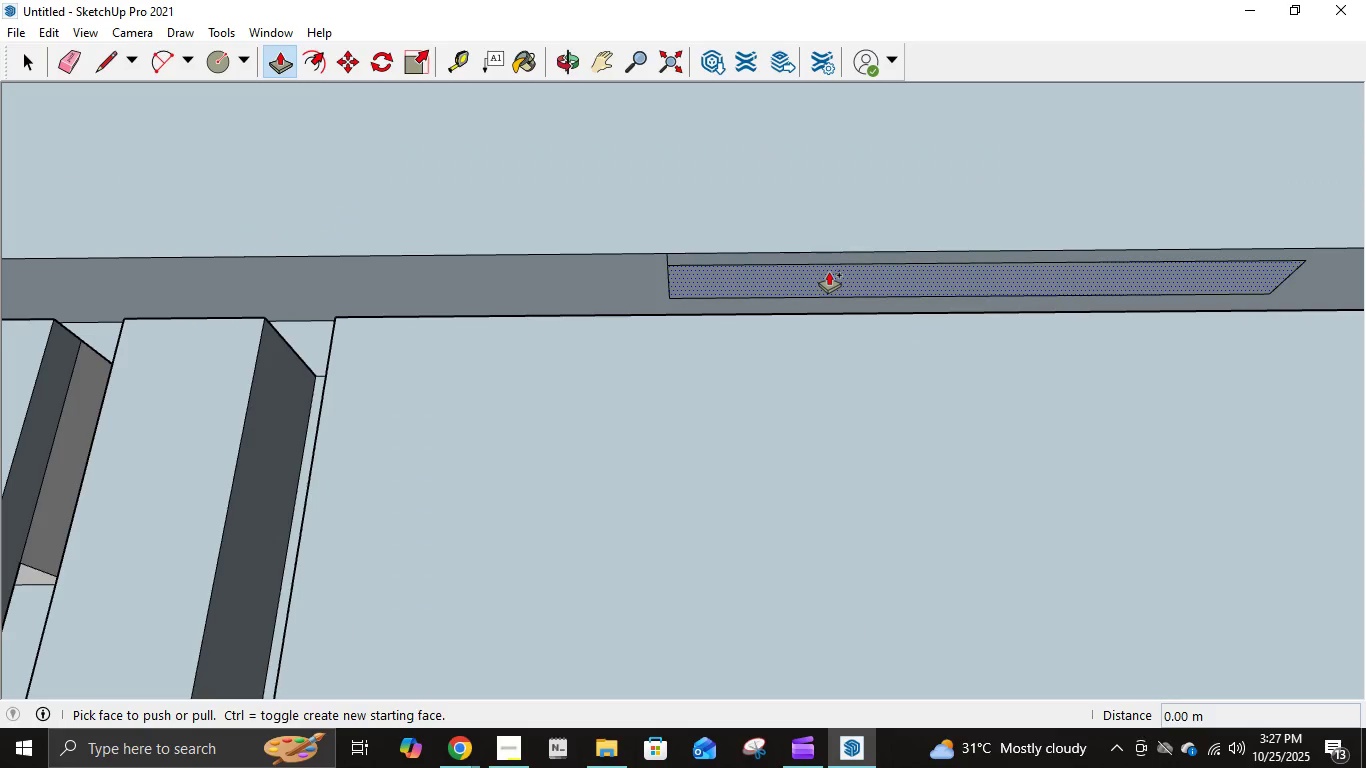 
key(Control+Z)
 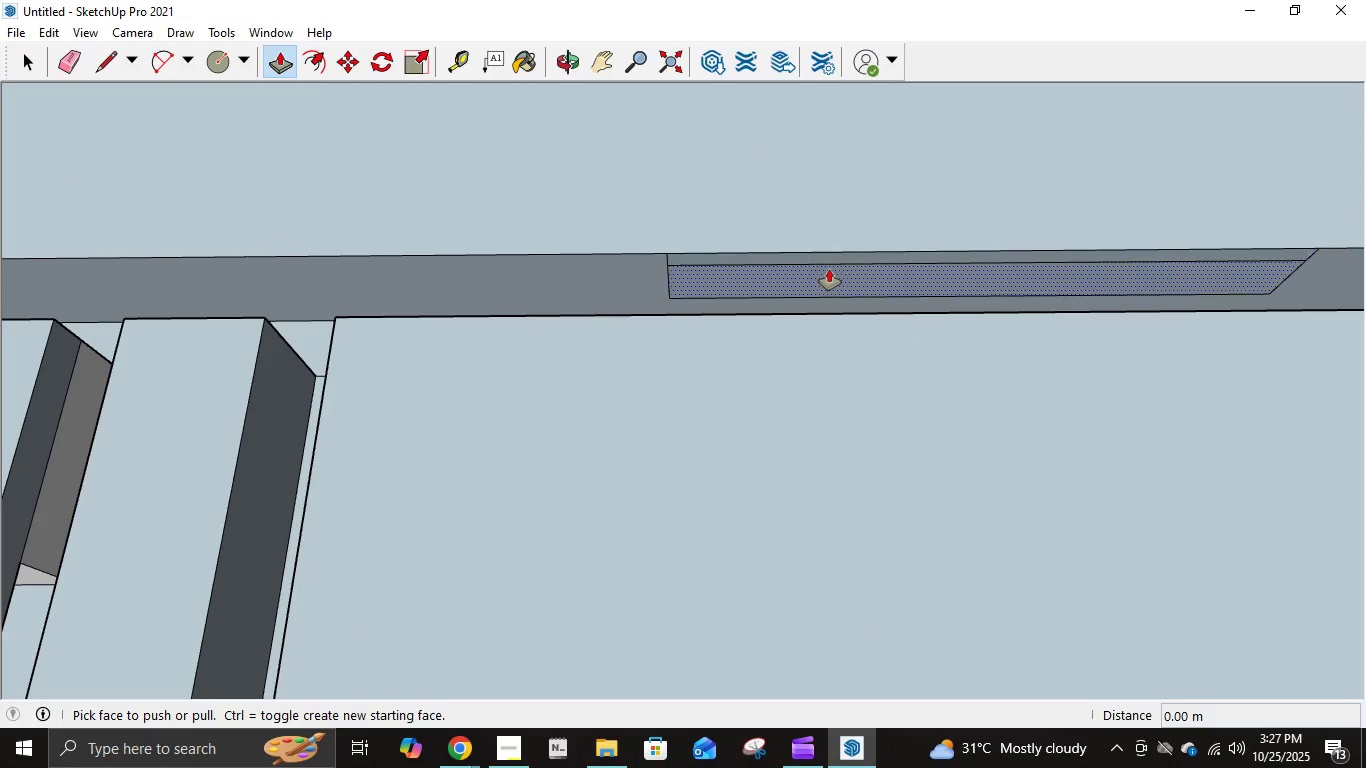 
left_click([829, 272])
 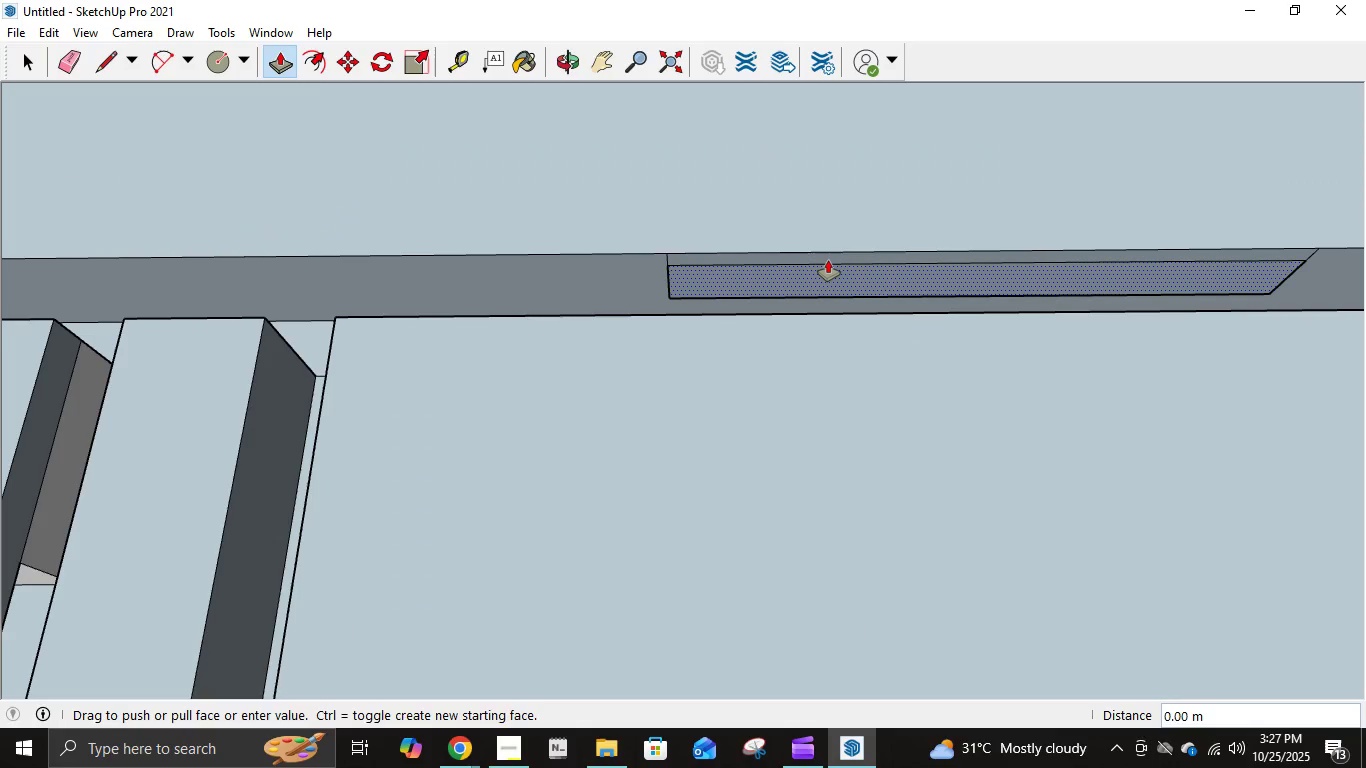 
key(NumpadDecimal)
 